 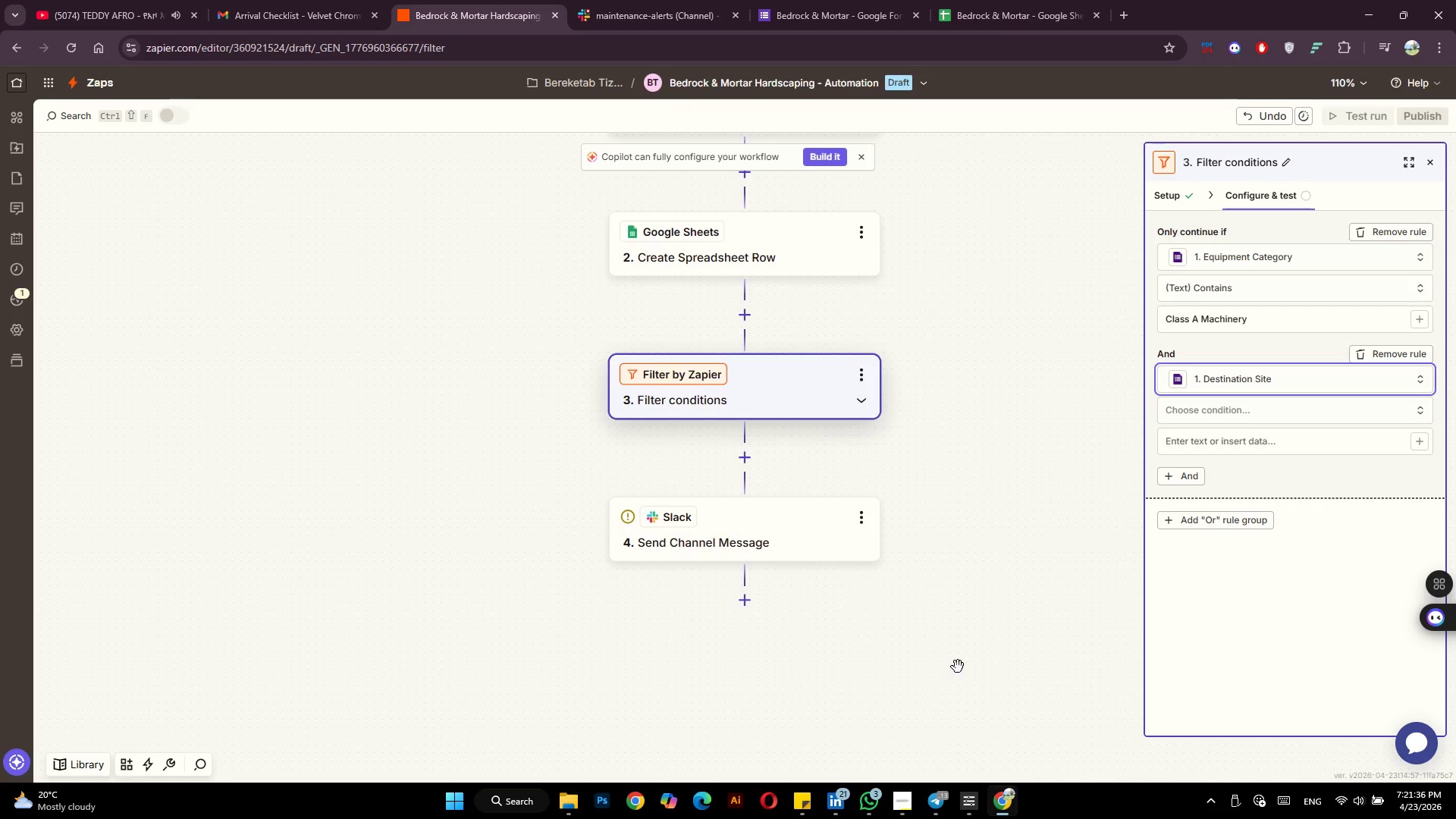 
left_click([1227, 290])
 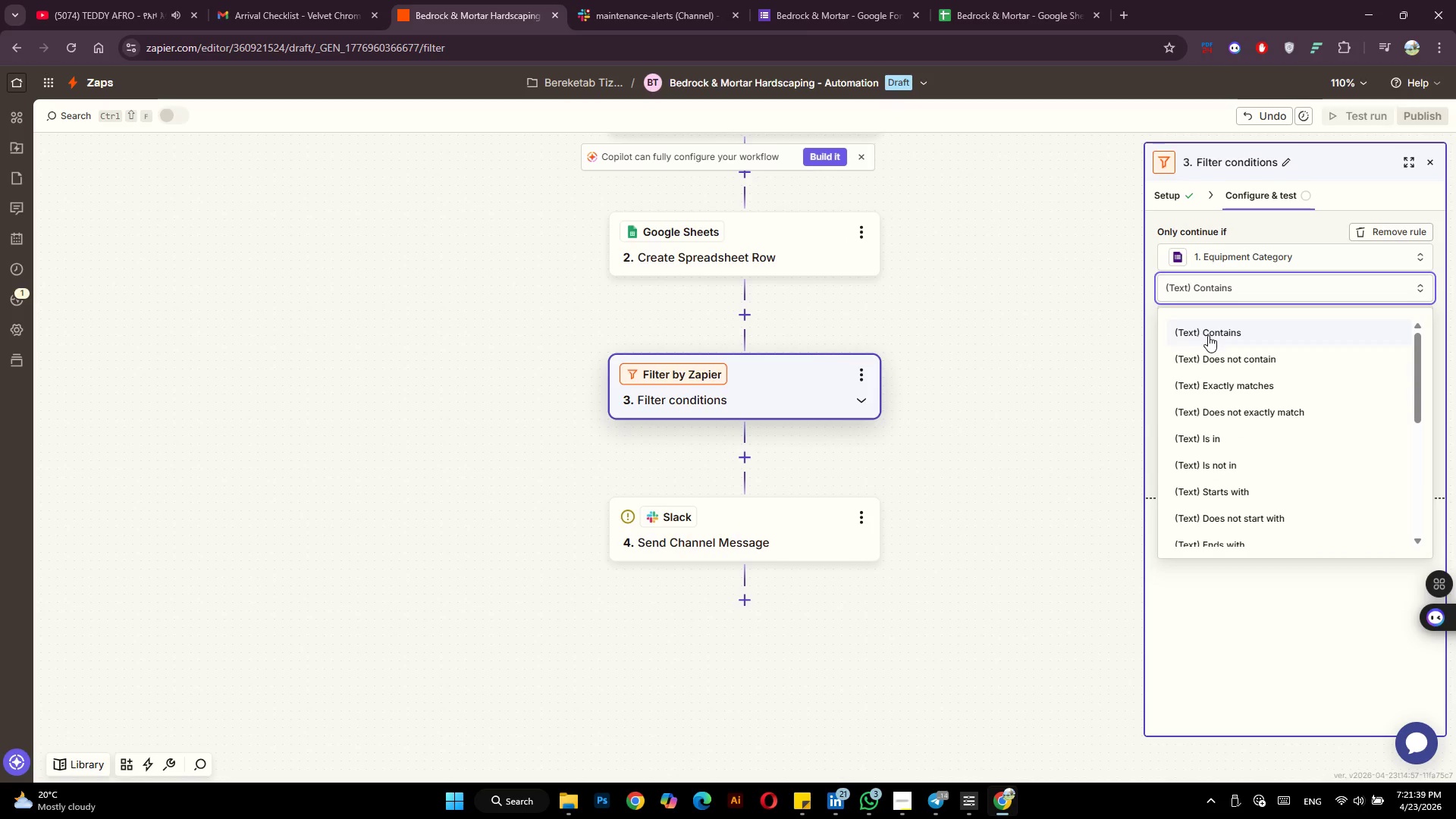 
scroll: coordinate [1212, 472], scroll_direction: down, amount: 6.0
 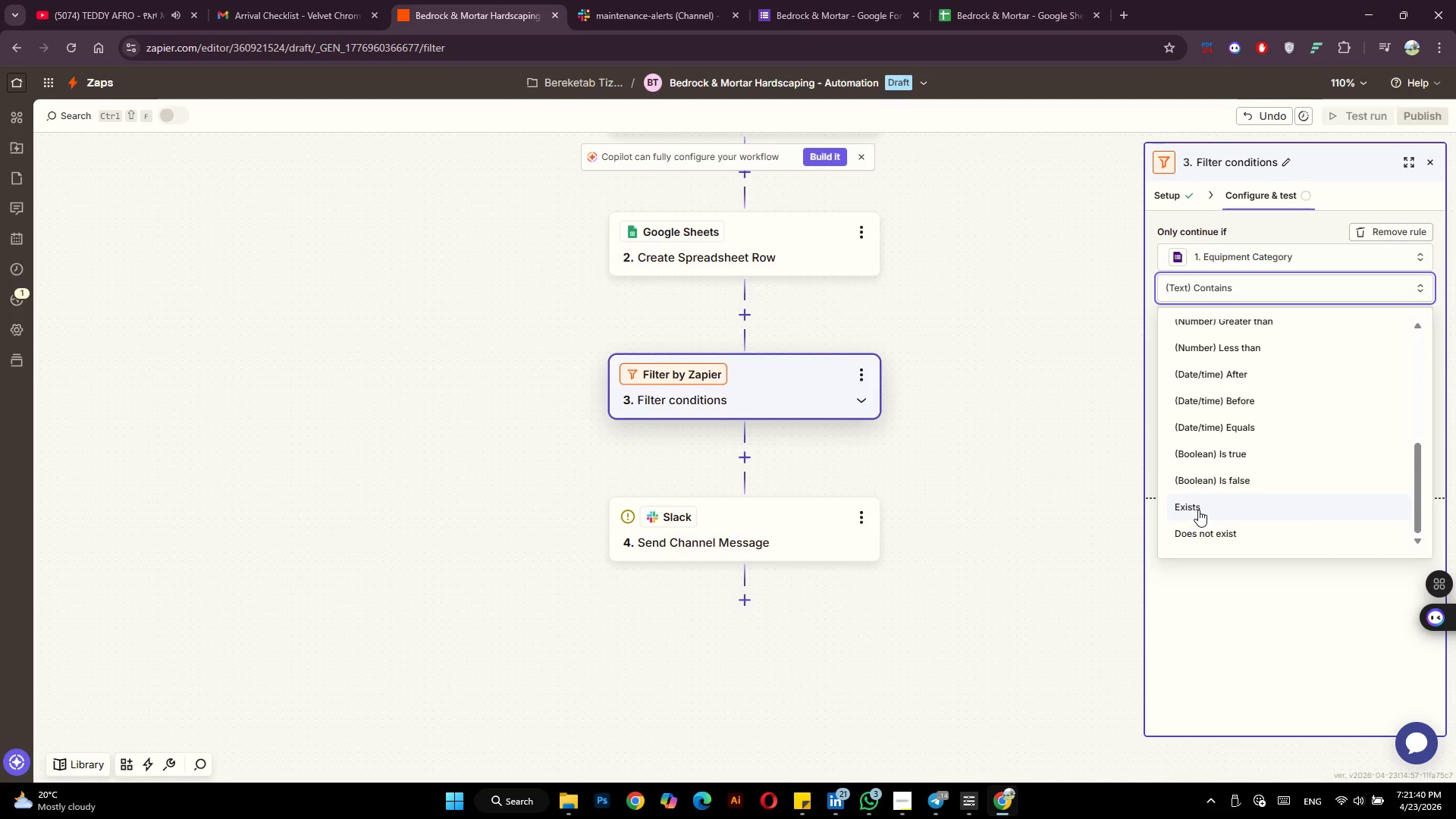 
left_click([1198, 510])
 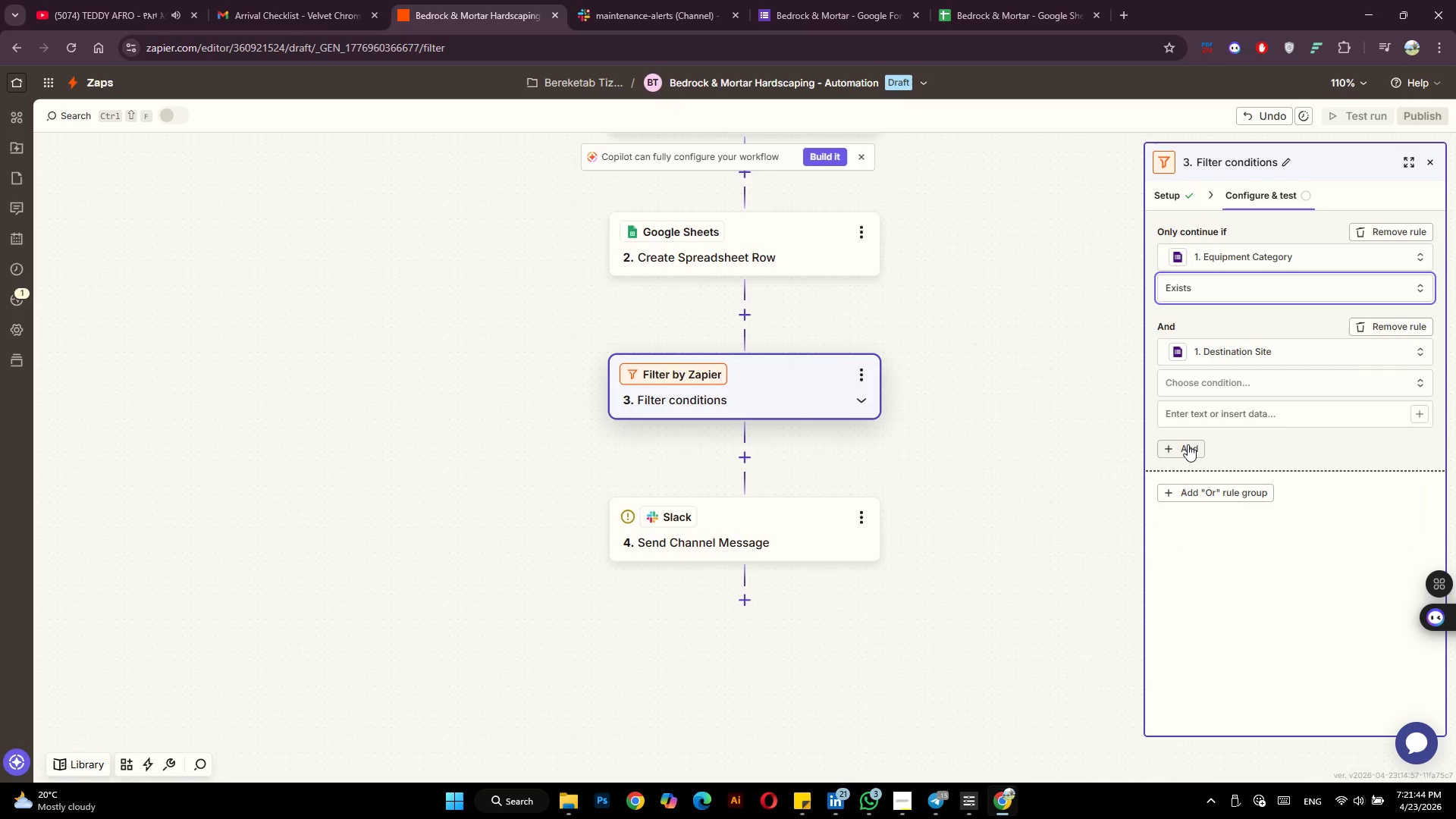 
wait(9.34)
 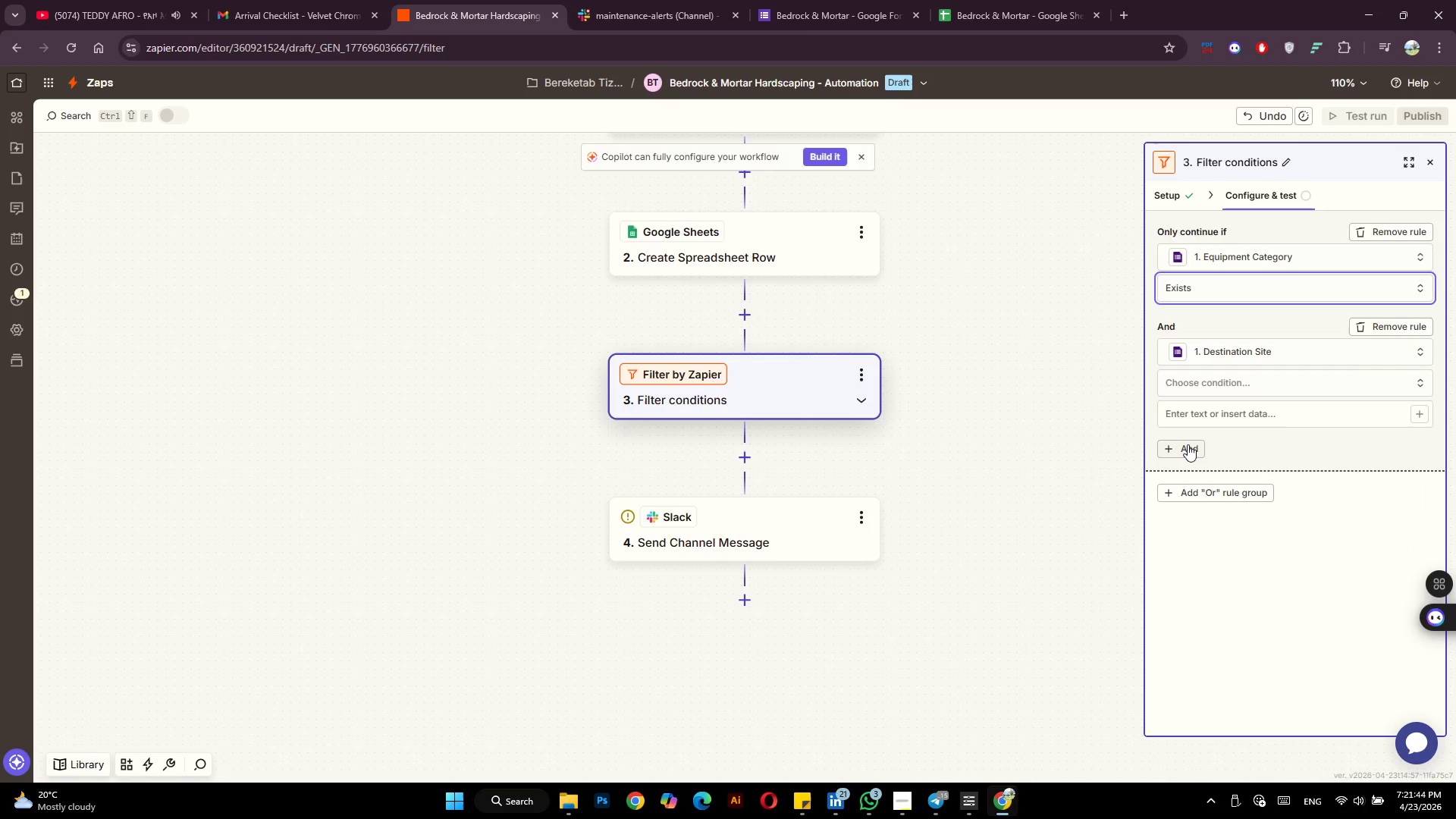 
left_click([1228, 292])
 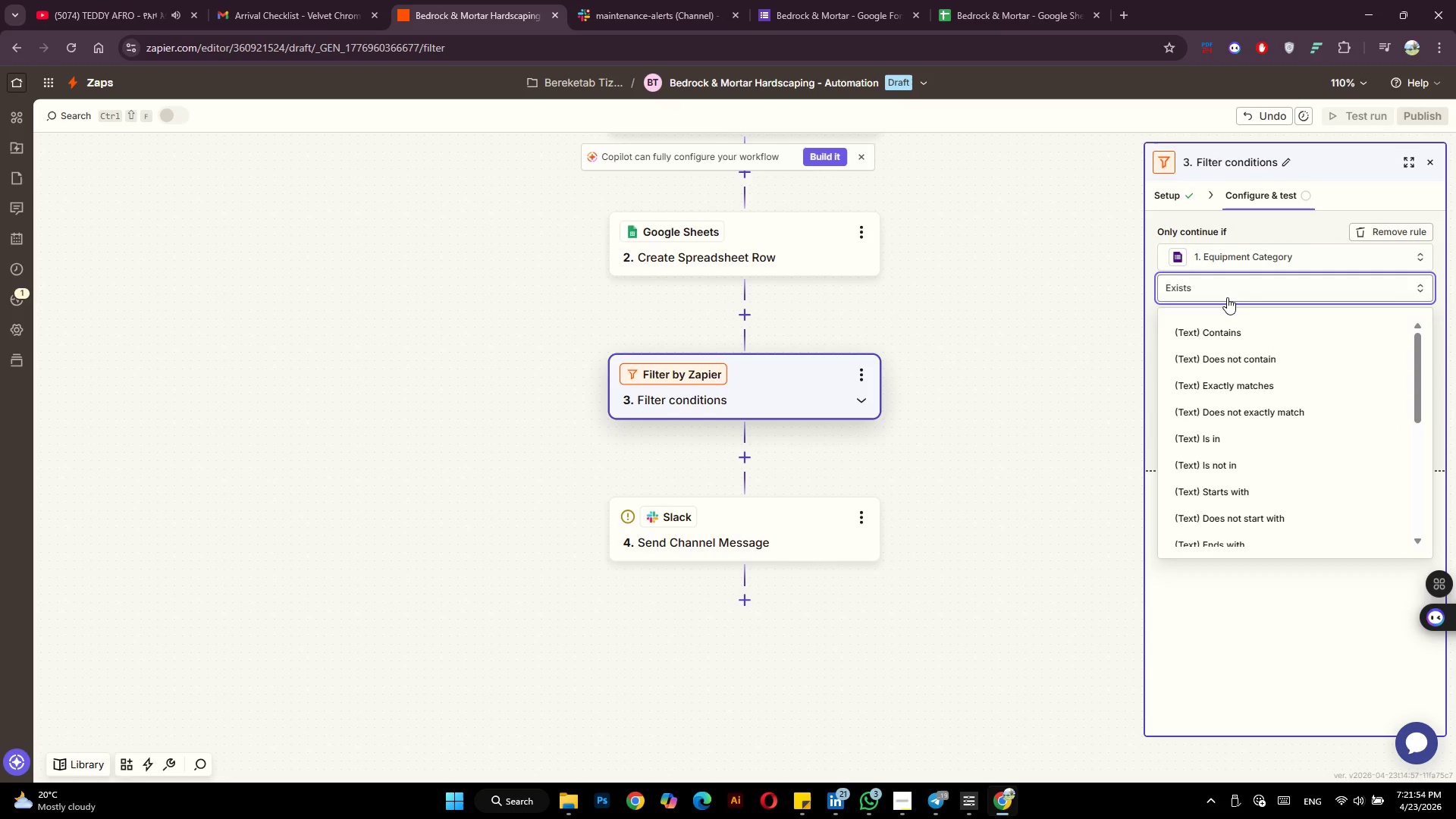 
wait(6.2)
 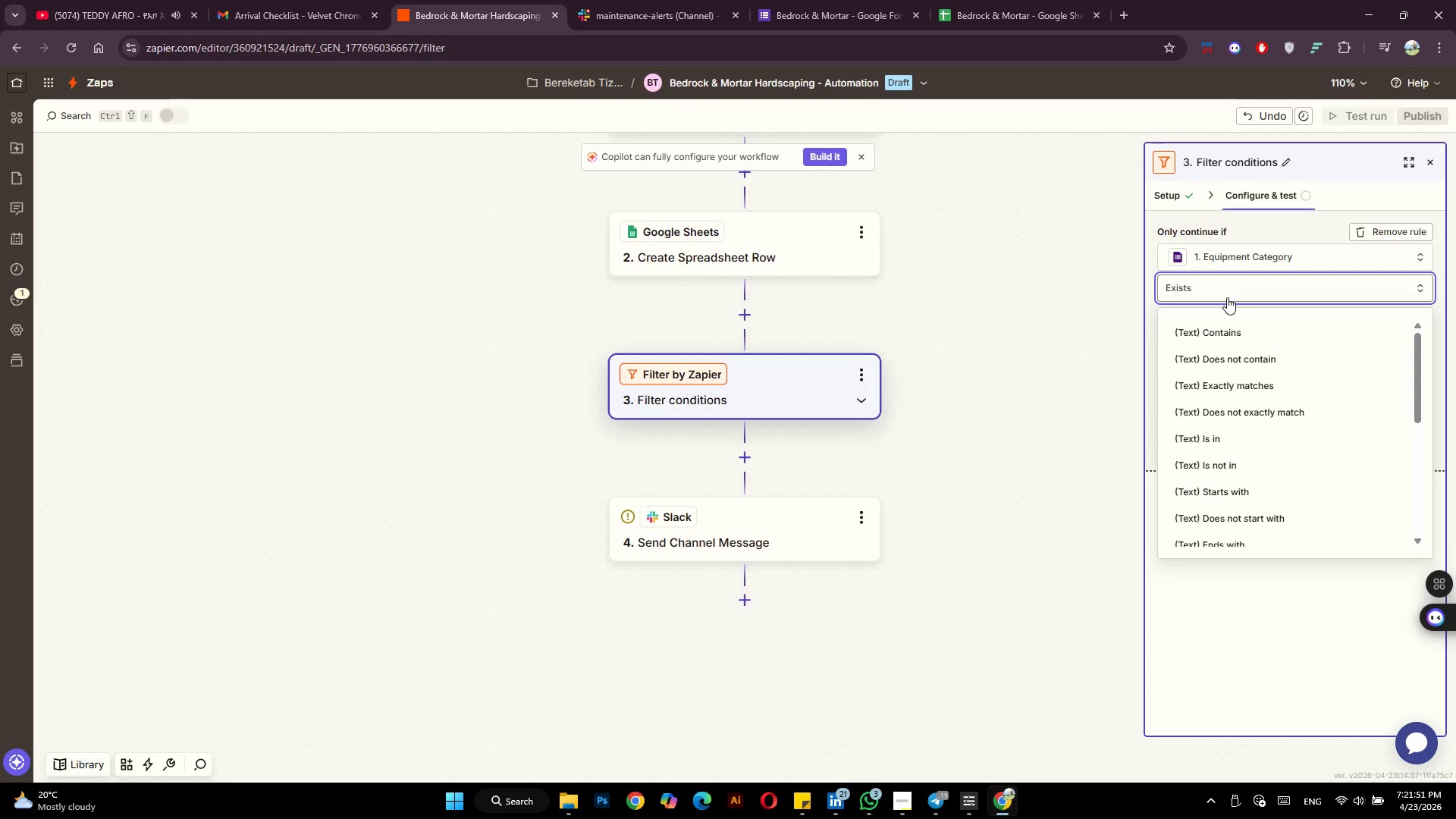 
key(Control+ControlLeft)
 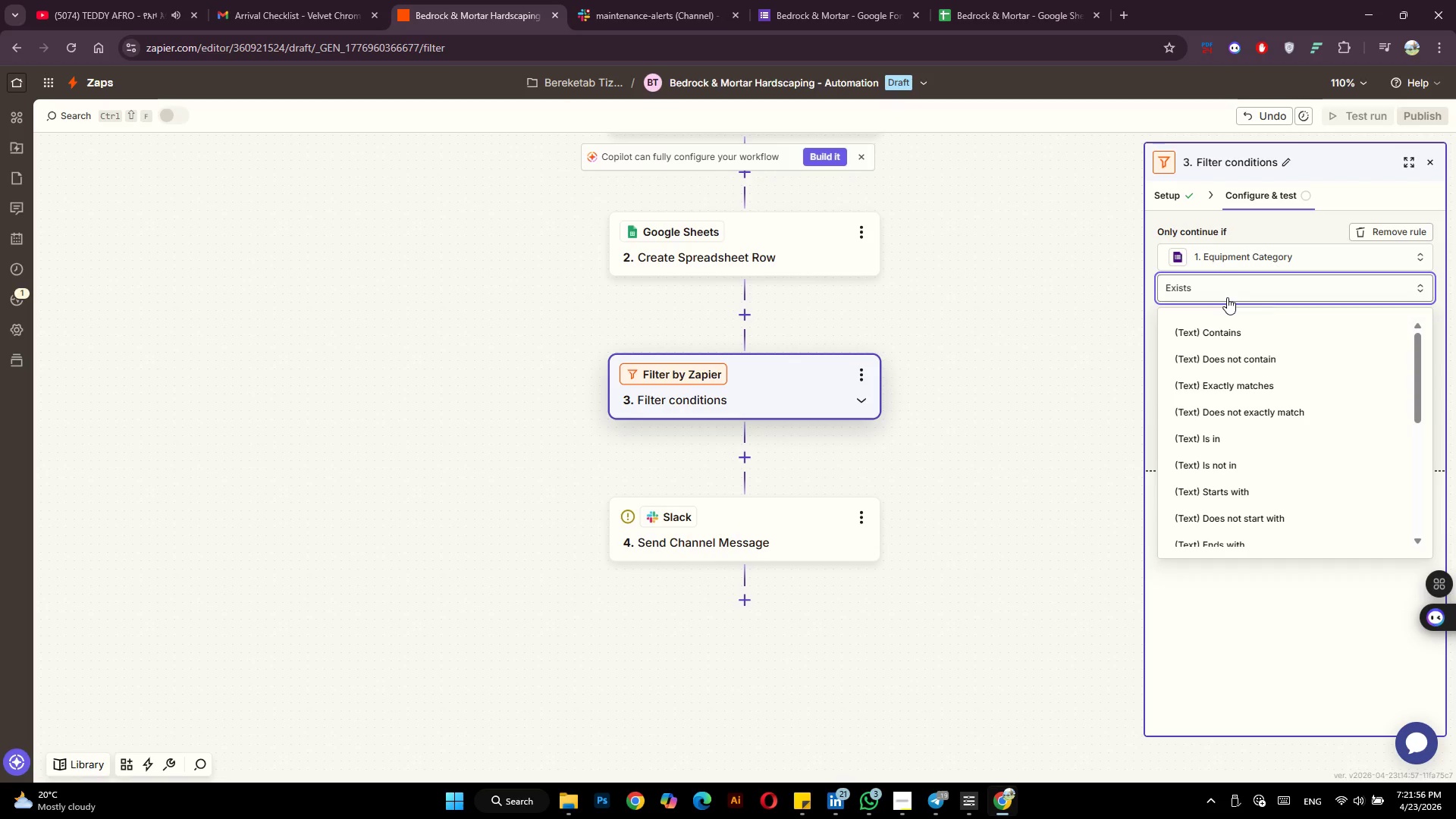 
key(Control+Z)
 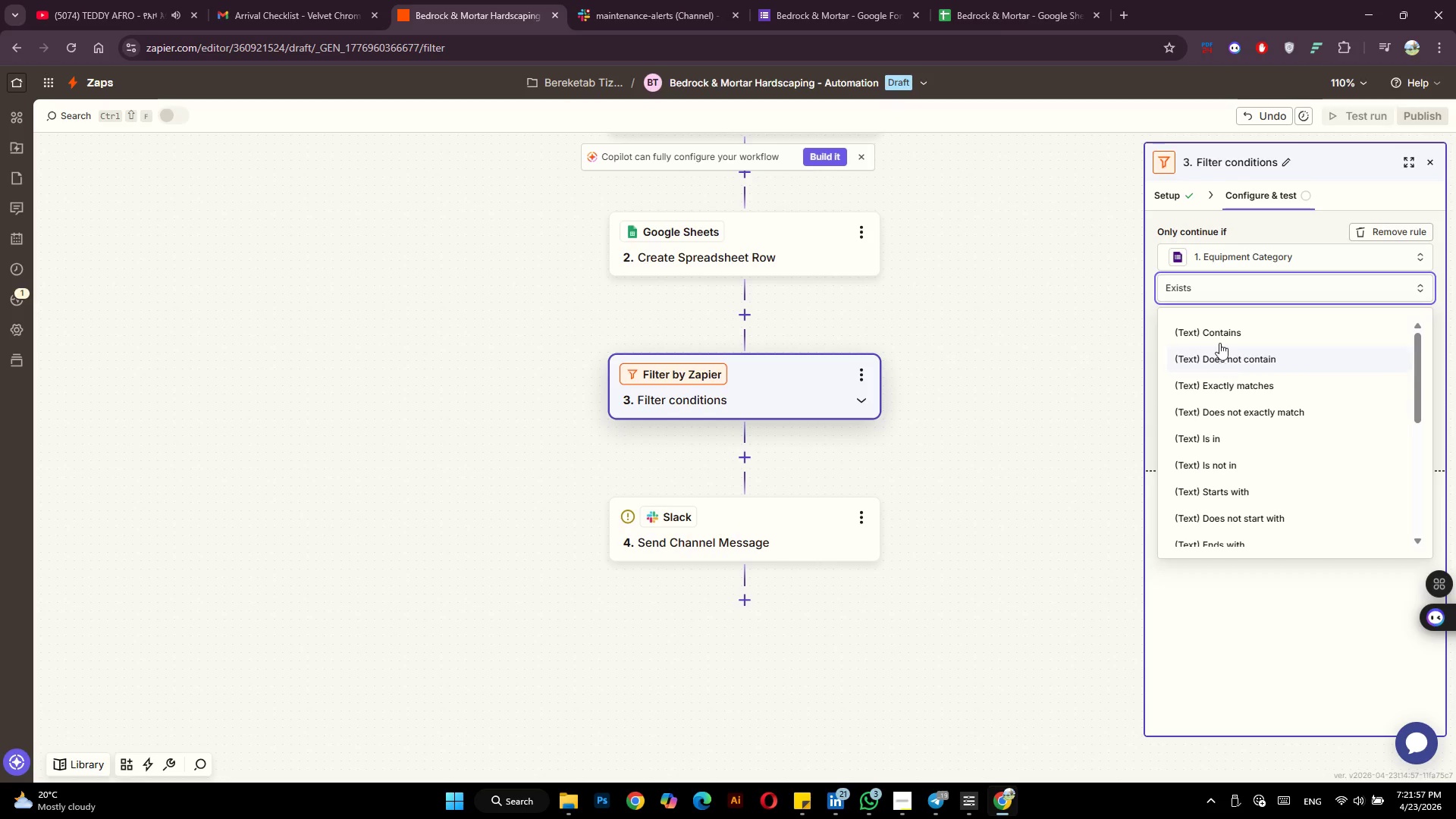 
left_click([1219, 339])
 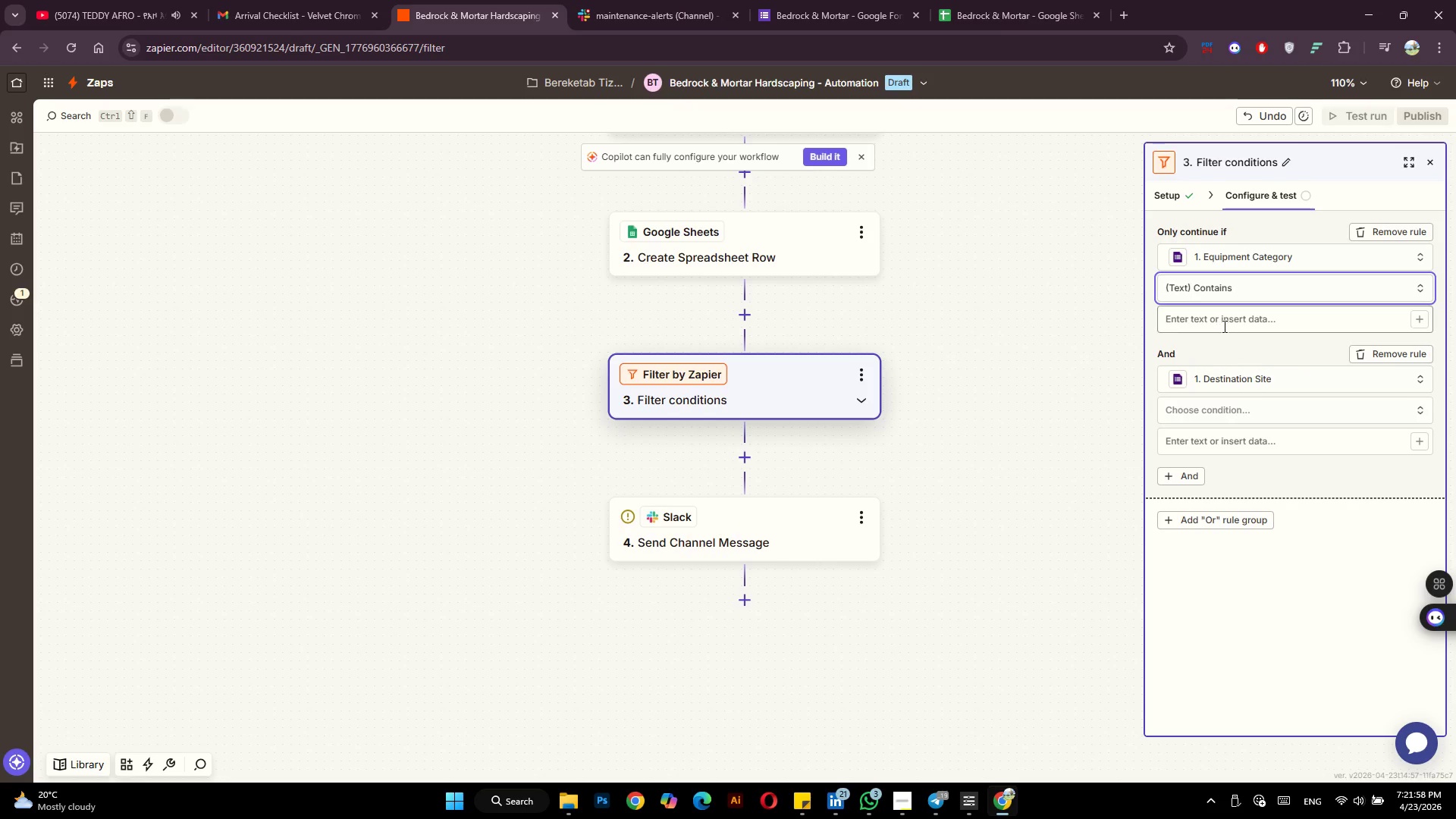 
left_click([1224, 325])
 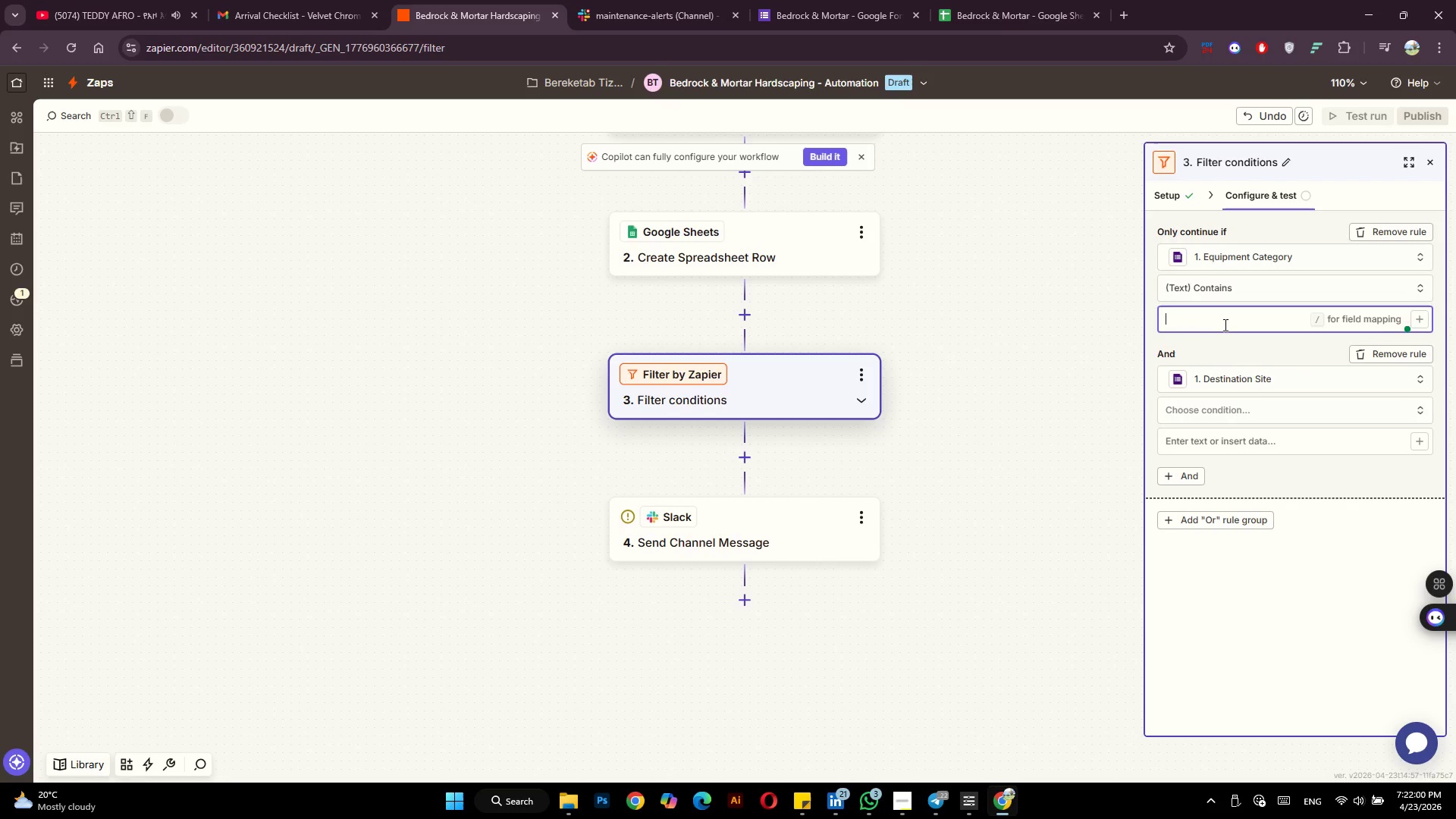 
type(Class A Machinert)
key(Backspace)
type(y)
 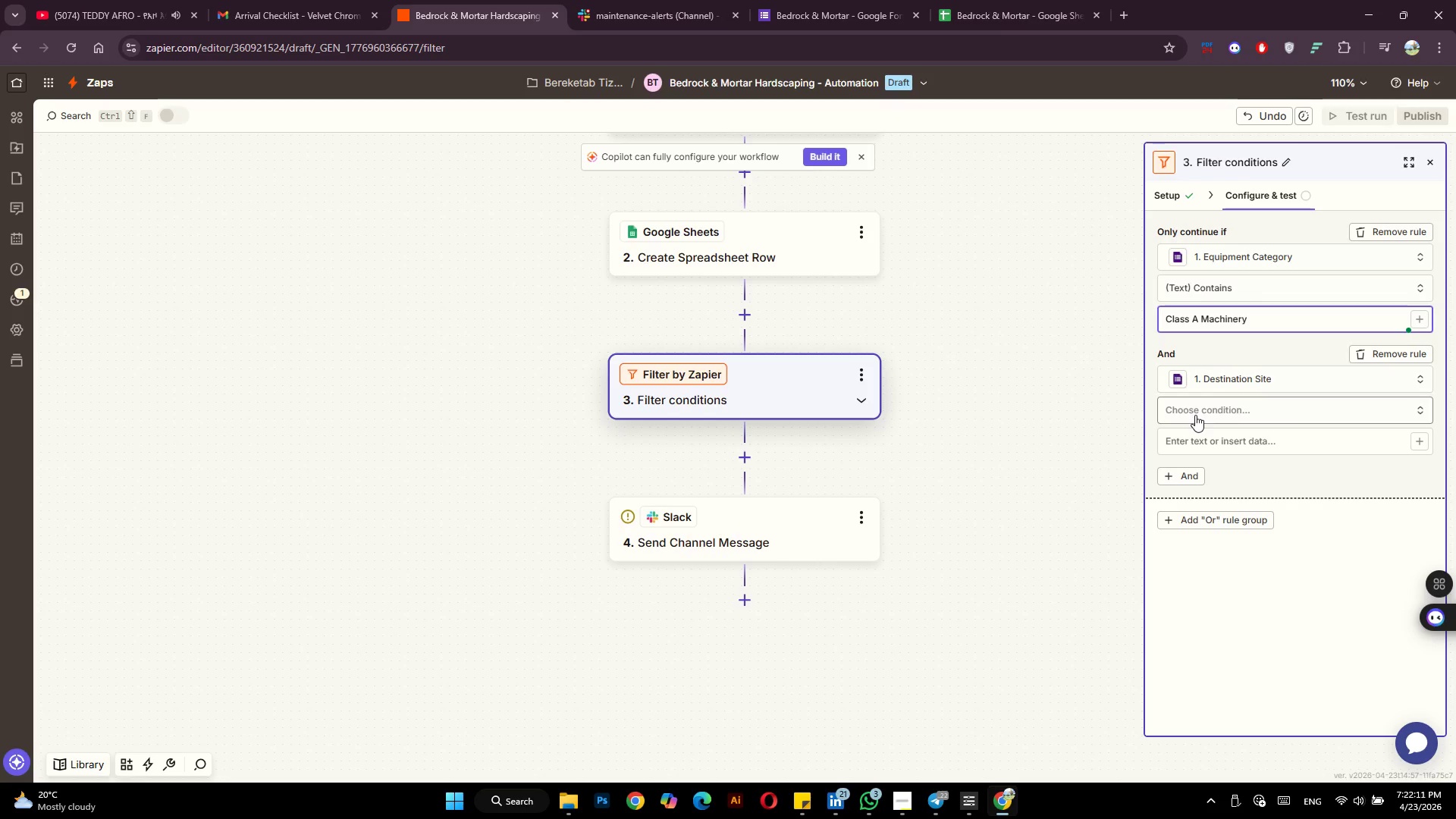 
left_click([1195, 415])
 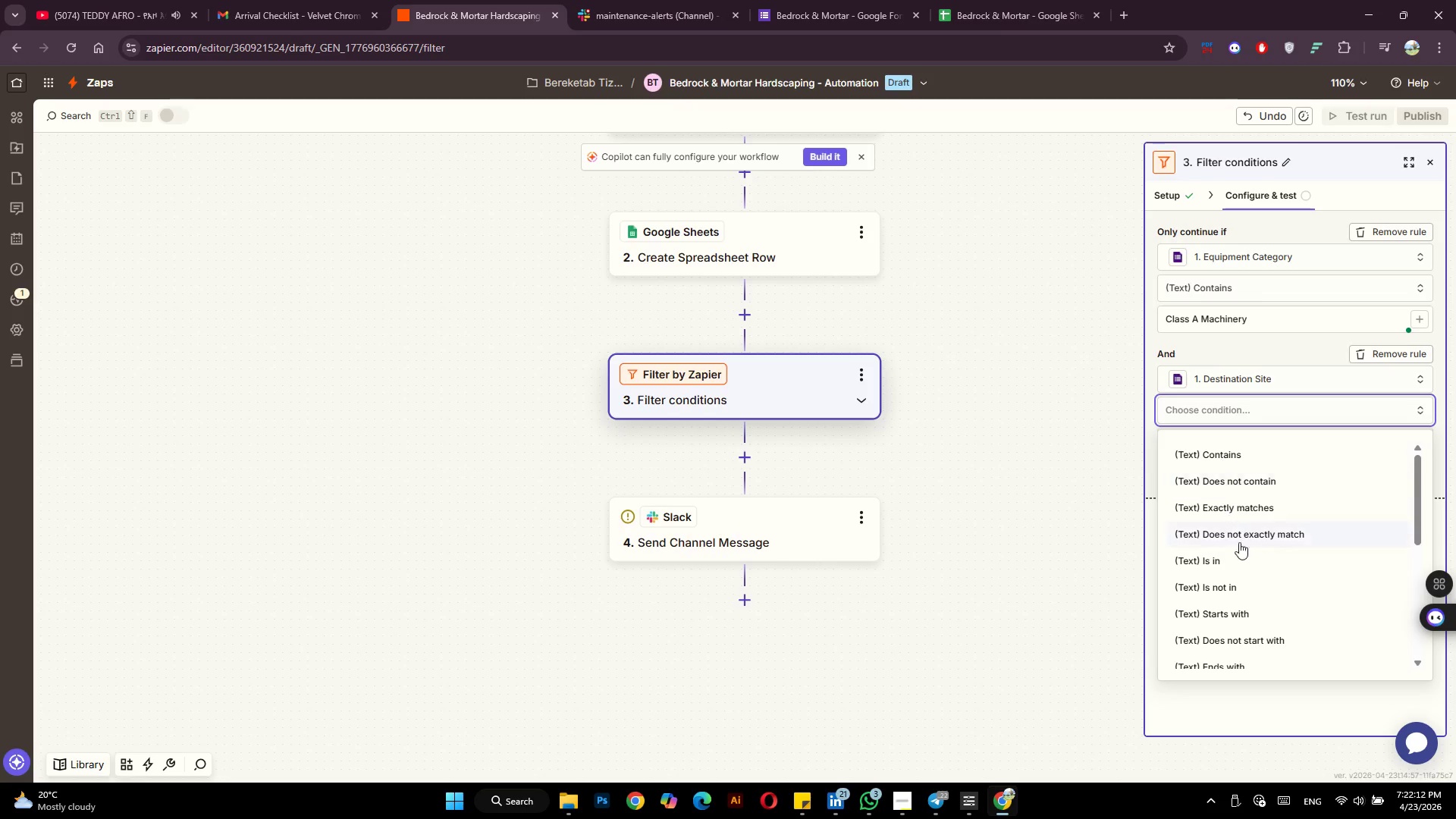 
scroll: coordinate [1238, 559], scroll_direction: down, amount: 5.0
 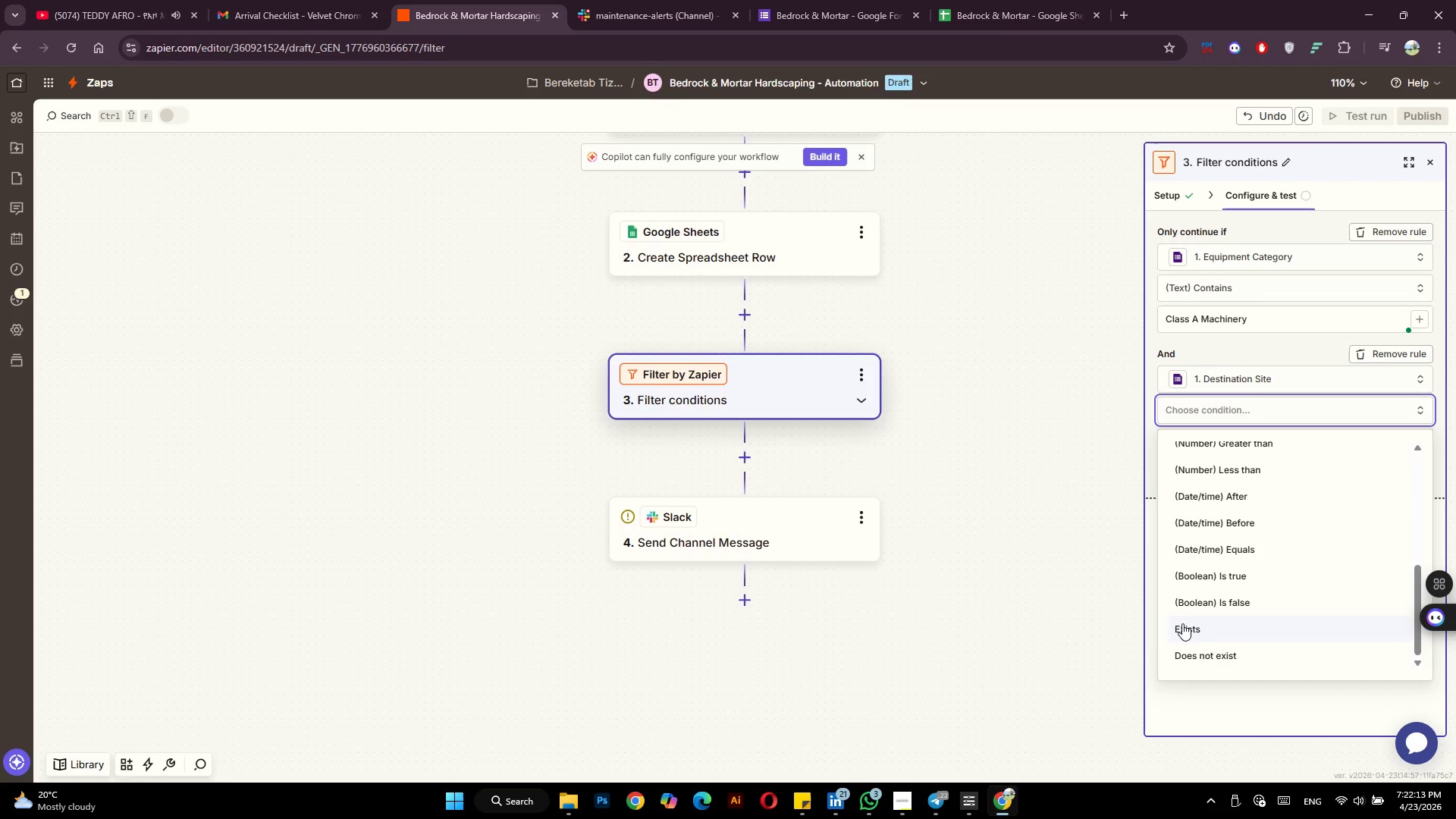 
left_click([1181, 623])
 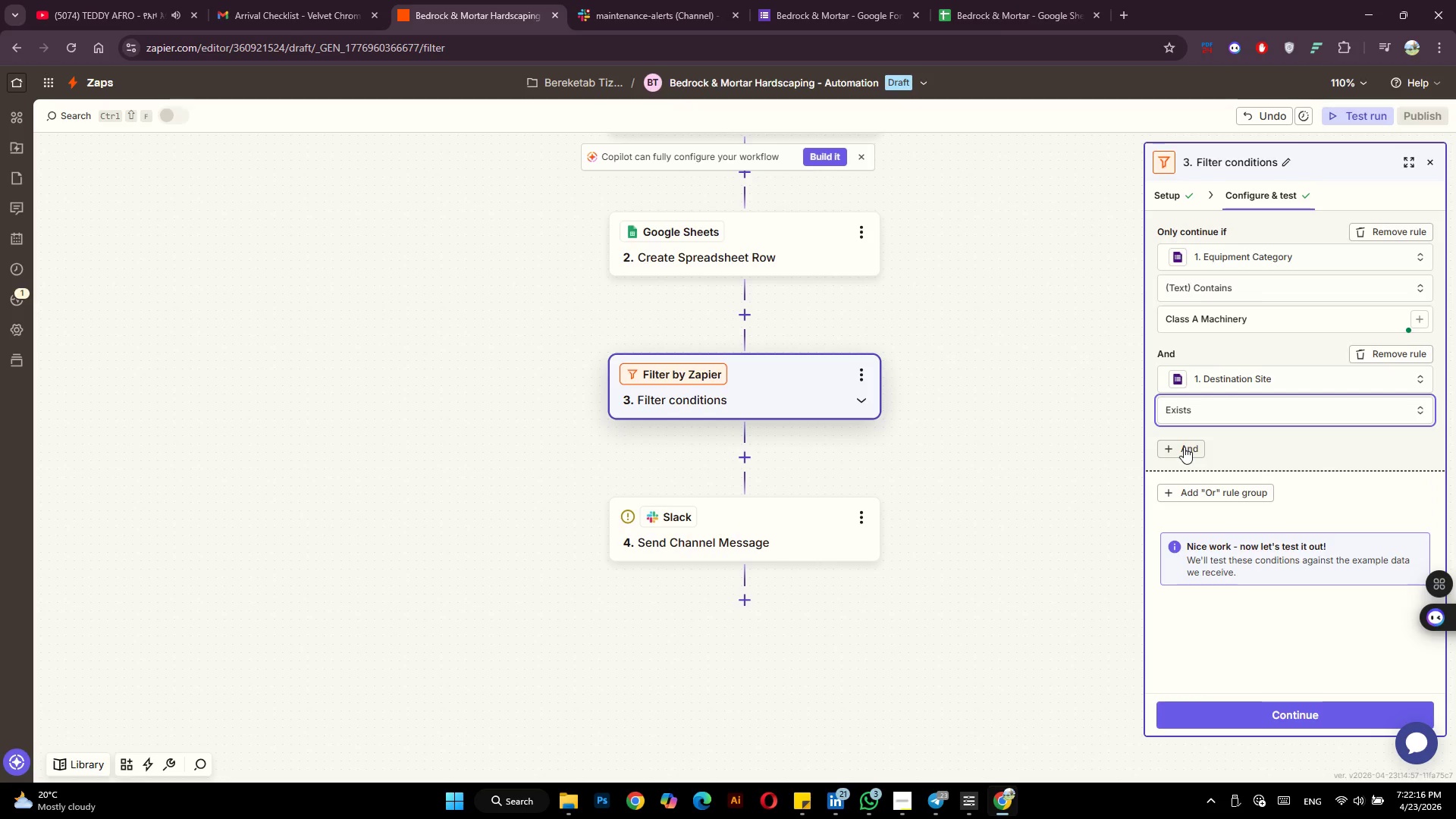 
left_click([1184, 447])
 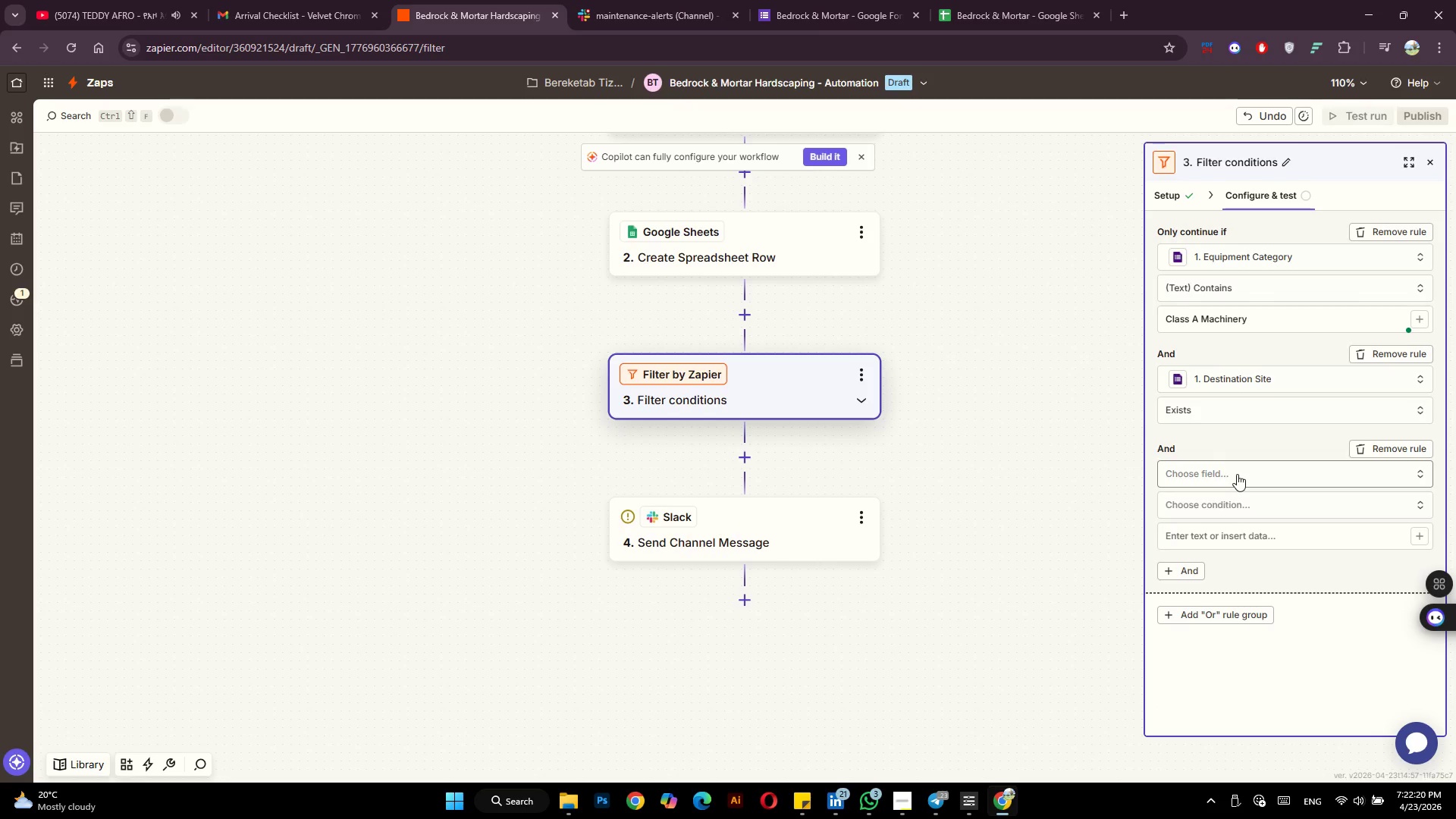 
left_click([1237, 474])
 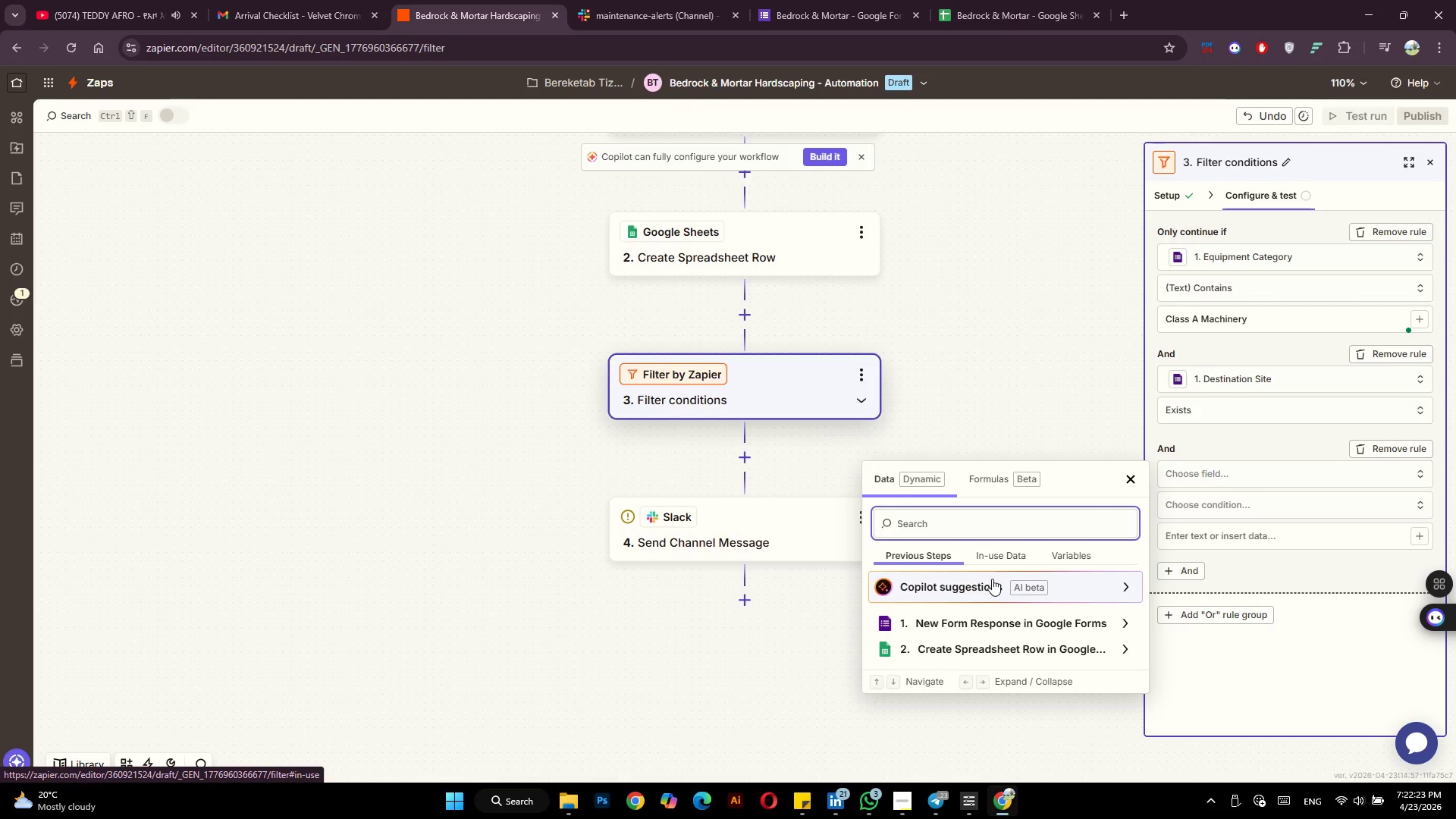 
left_click([918, 624])
 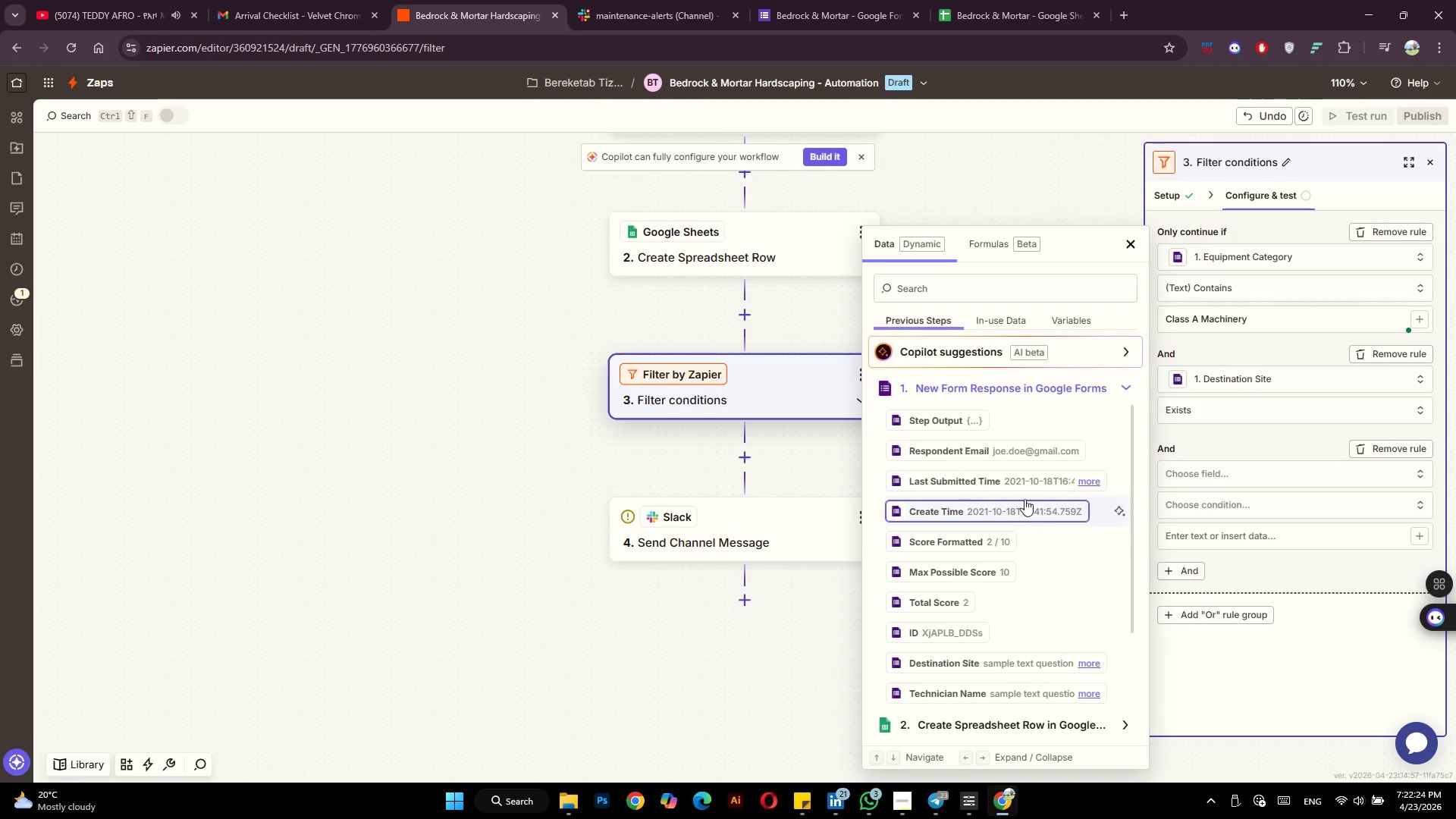 
scroll: coordinate [1025, 497], scroll_direction: down, amount: 6.0
 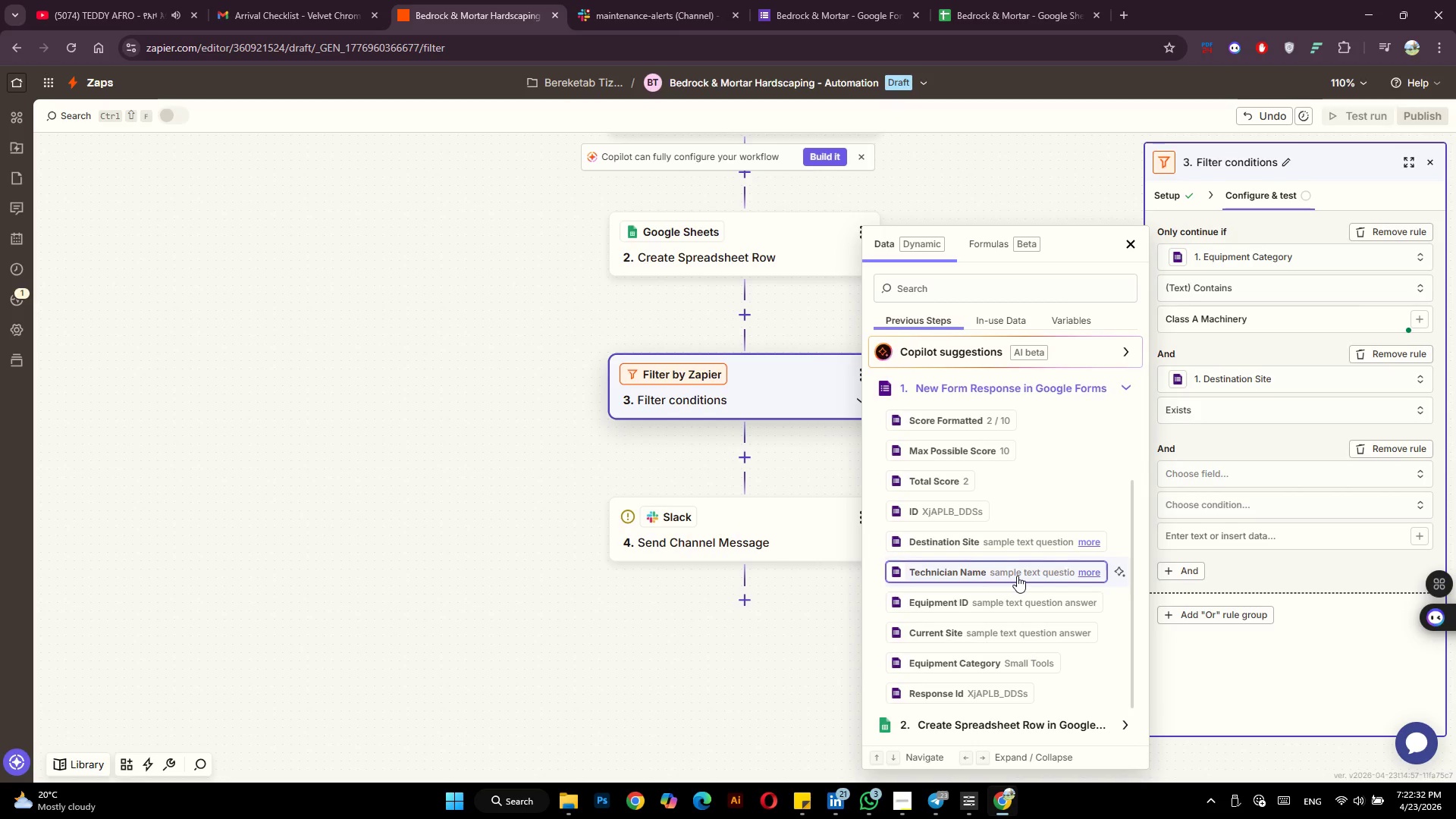 
wait(11.78)
 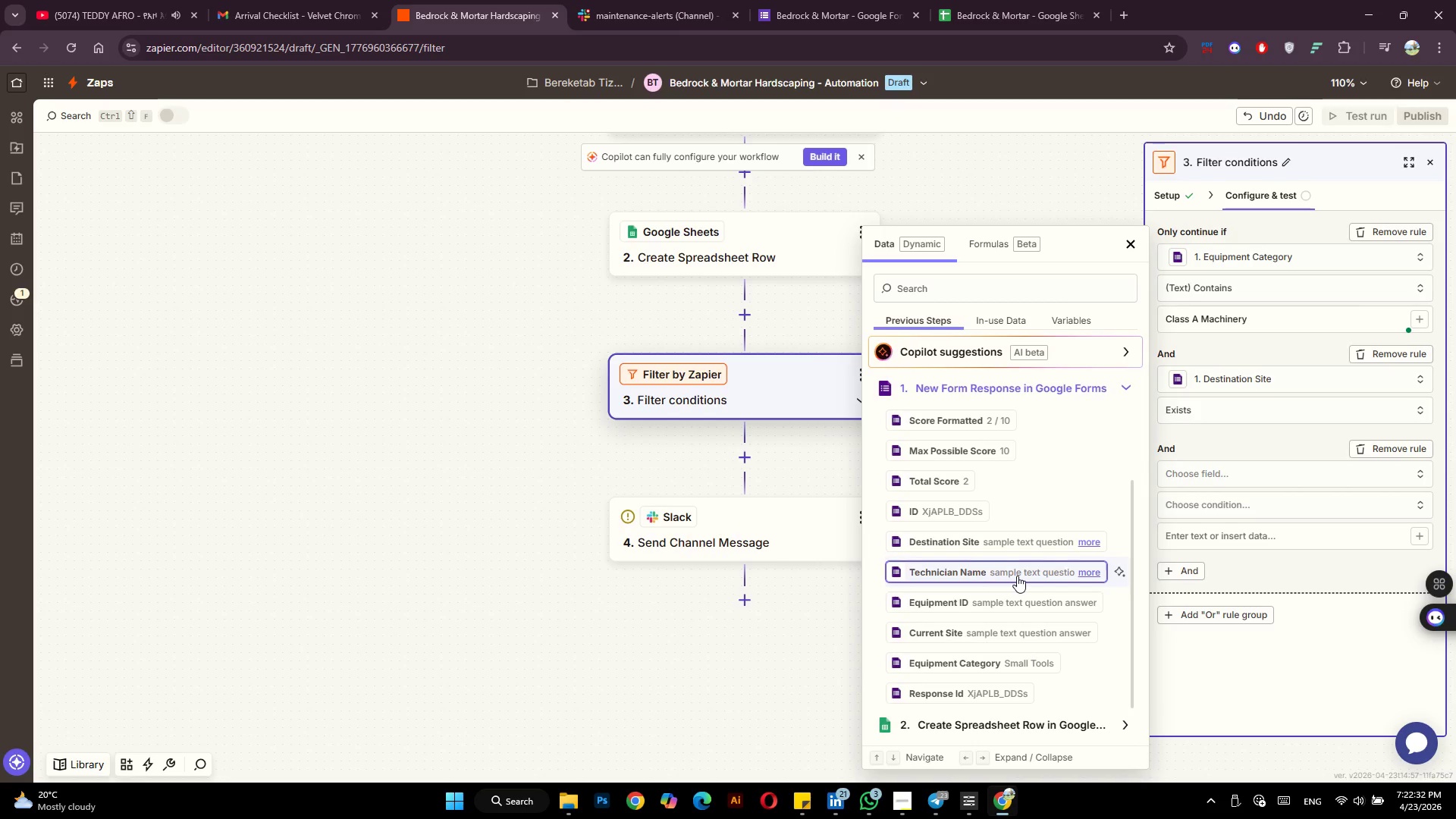 
left_click([993, 610])
 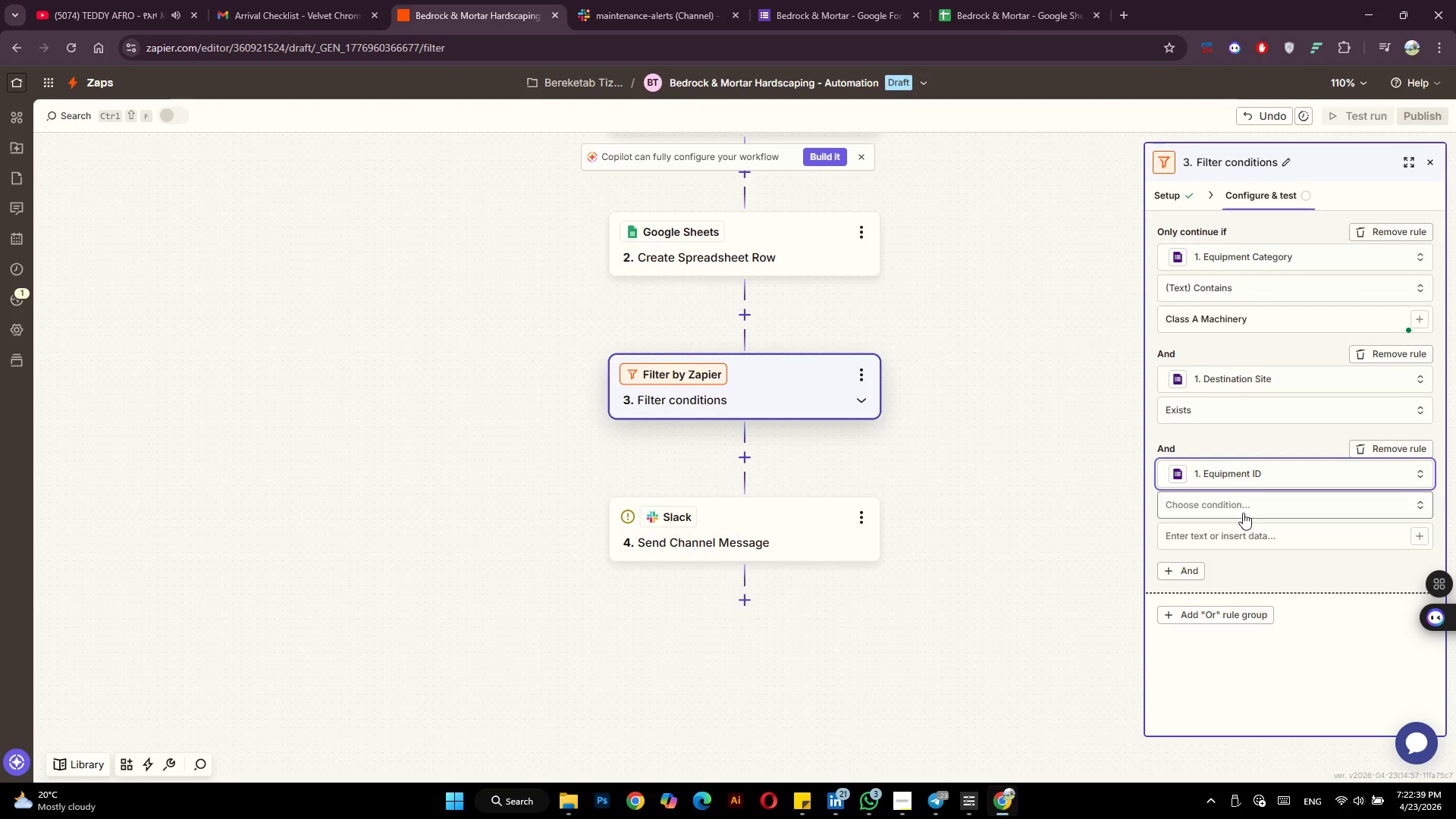 
left_click([1243, 513])
 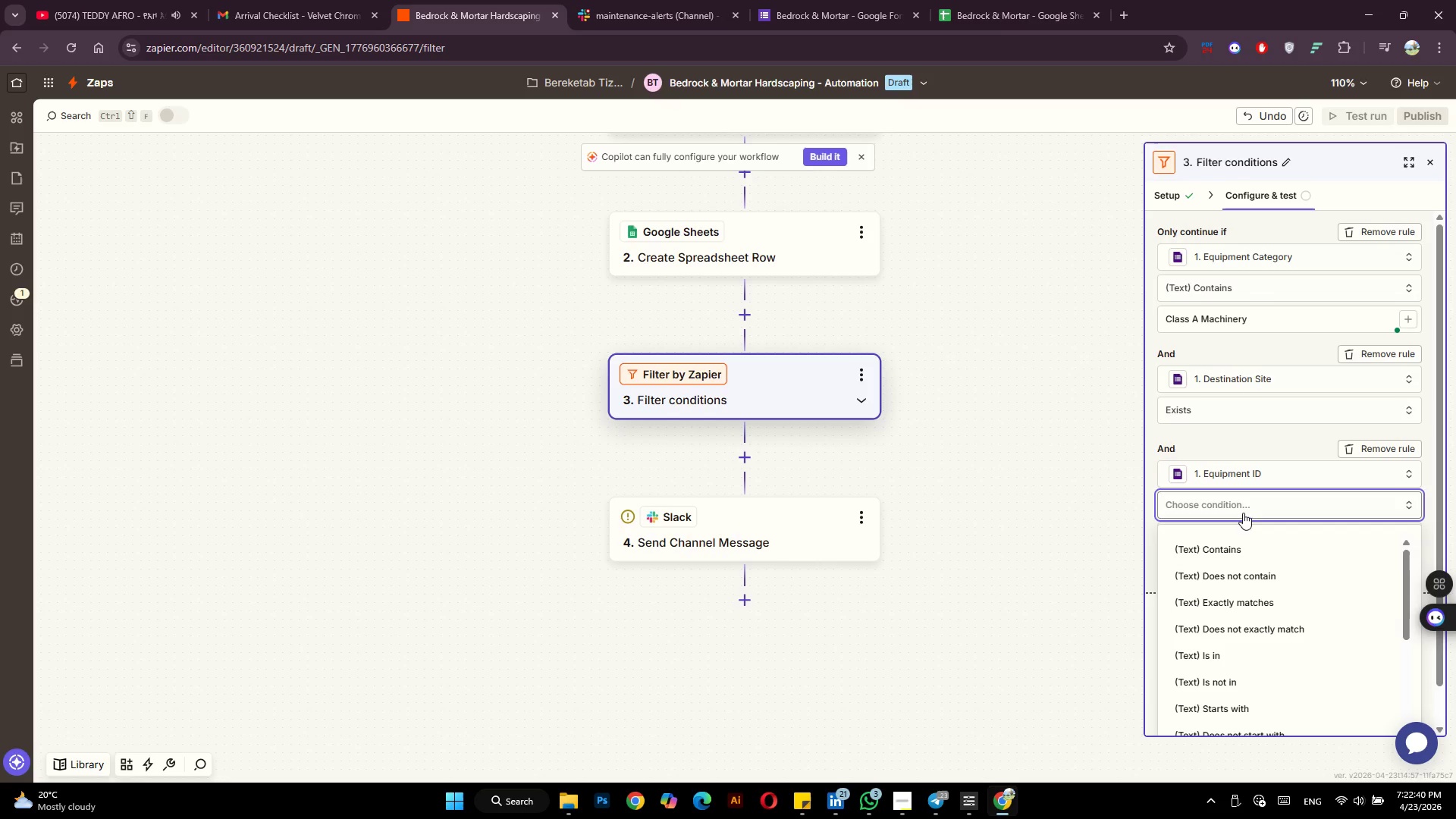 
scroll: coordinate [1197, 720], scroll_direction: down, amount: 11.0
 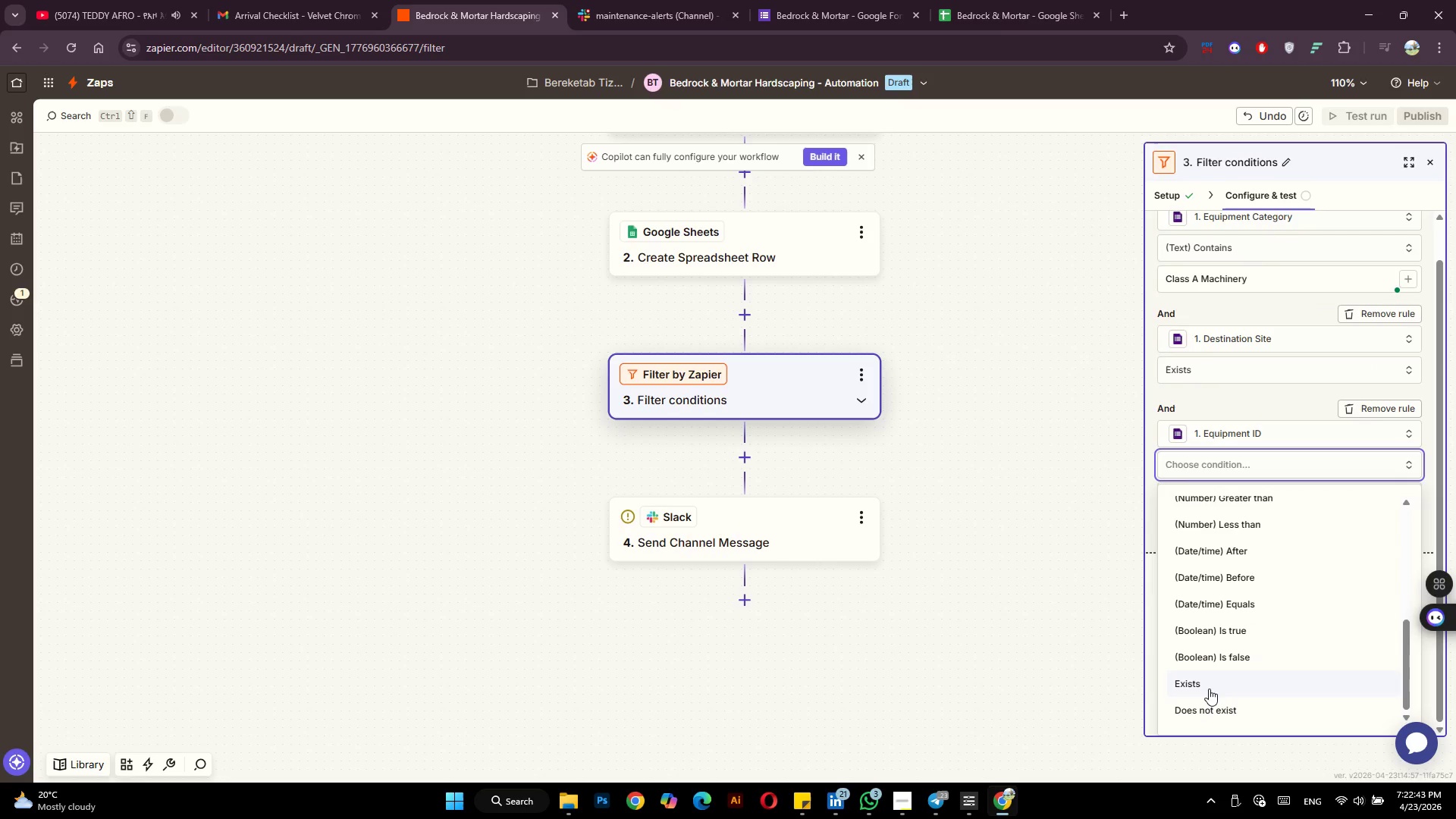 
left_click([1209, 689])
 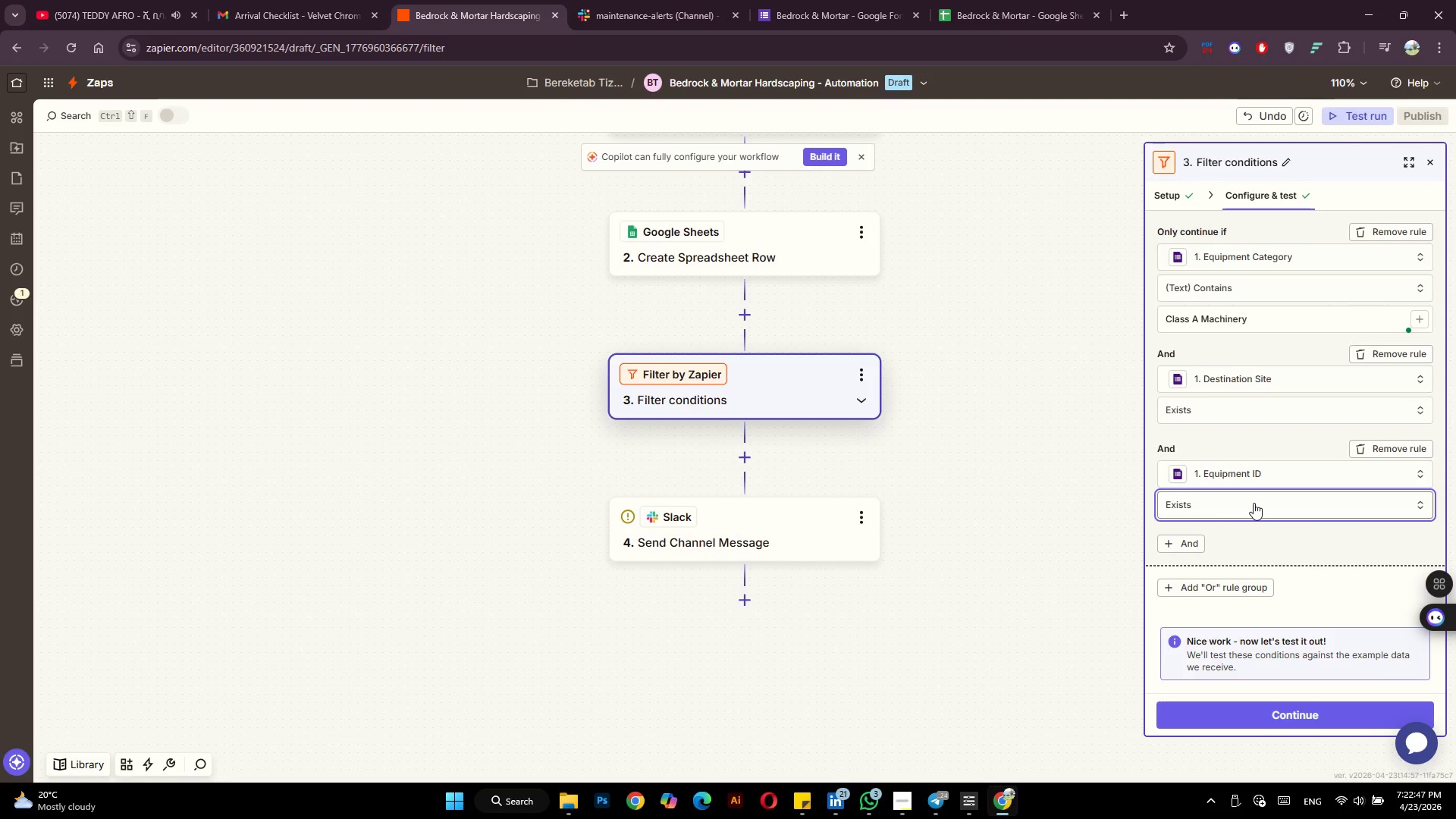 
wait(5.12)
 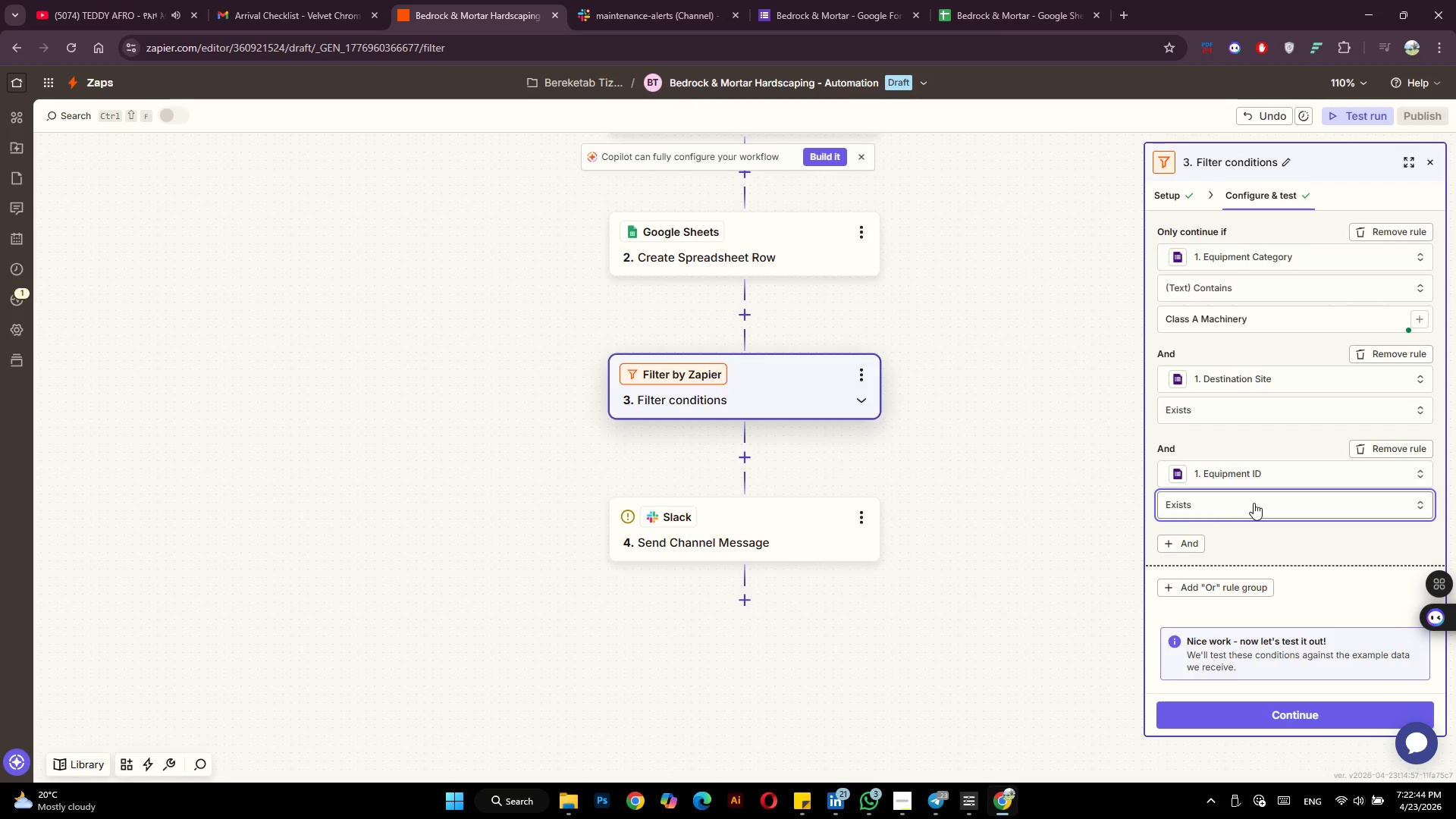 
left_click([815, 0])
 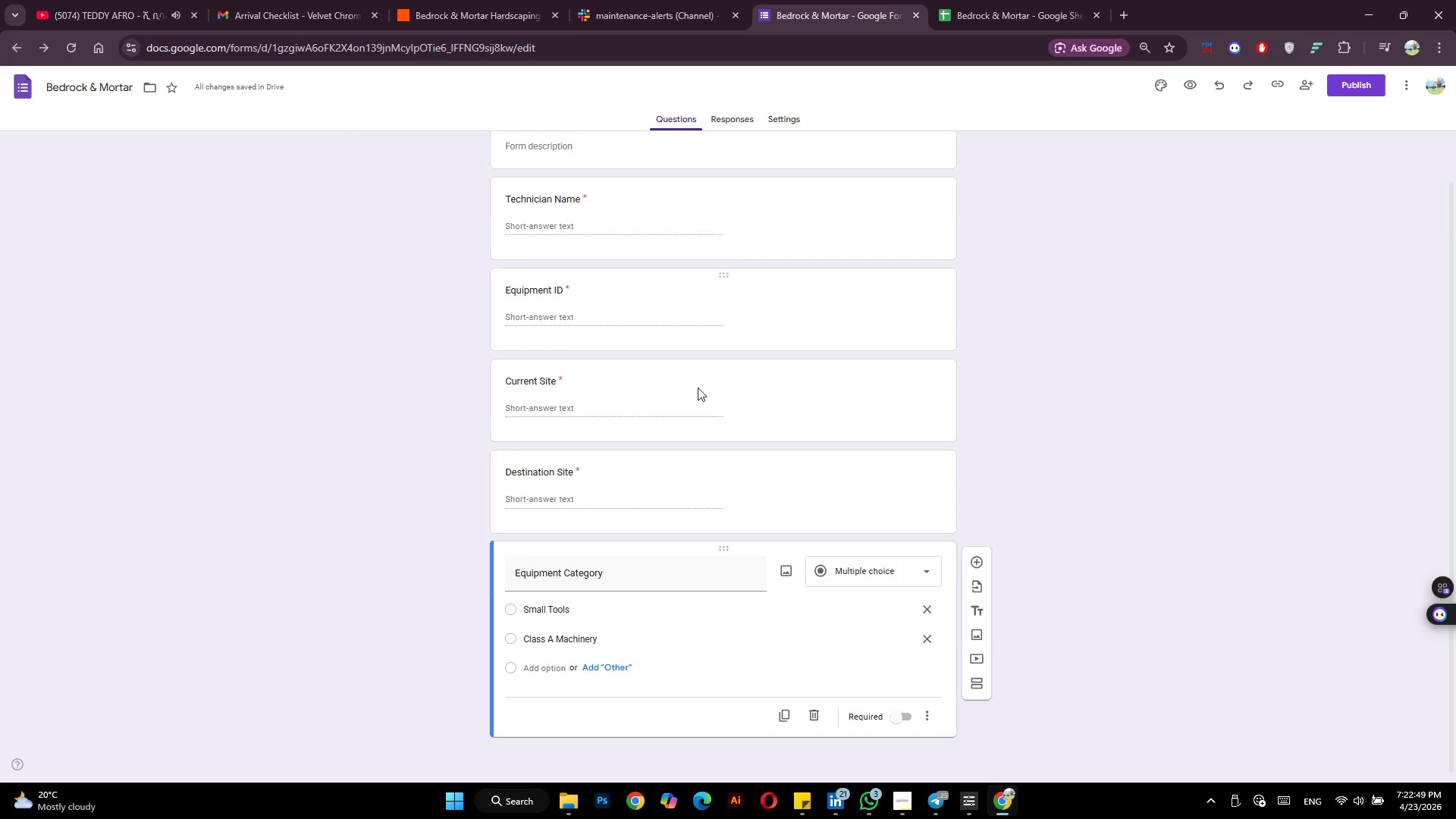 
scroll: coordinate [696, 390], scroll_direction: up, amount: 2.0
 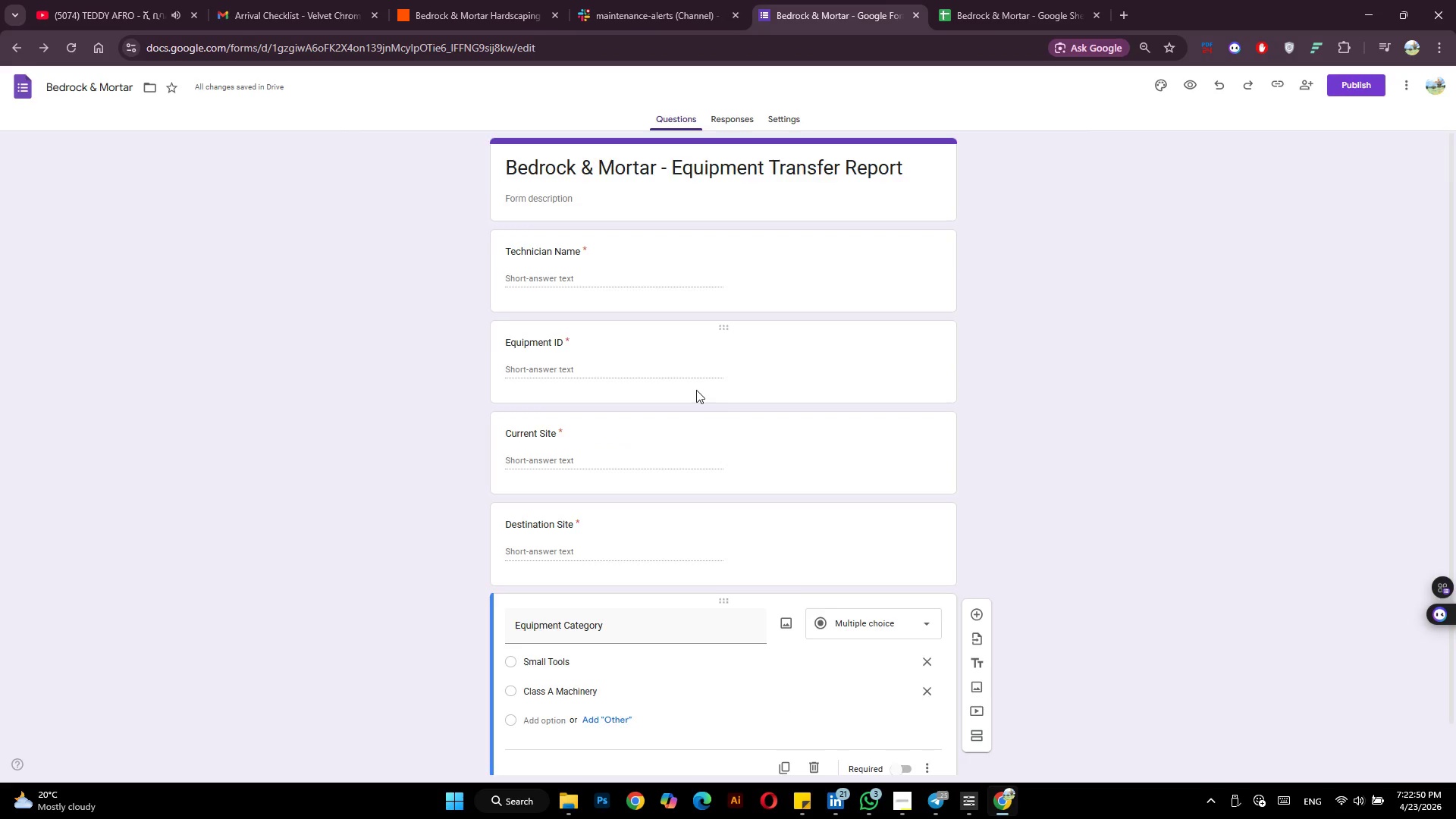 
scroll: coordinate [696, 390], scroll_direction: down, amount: 1.0
 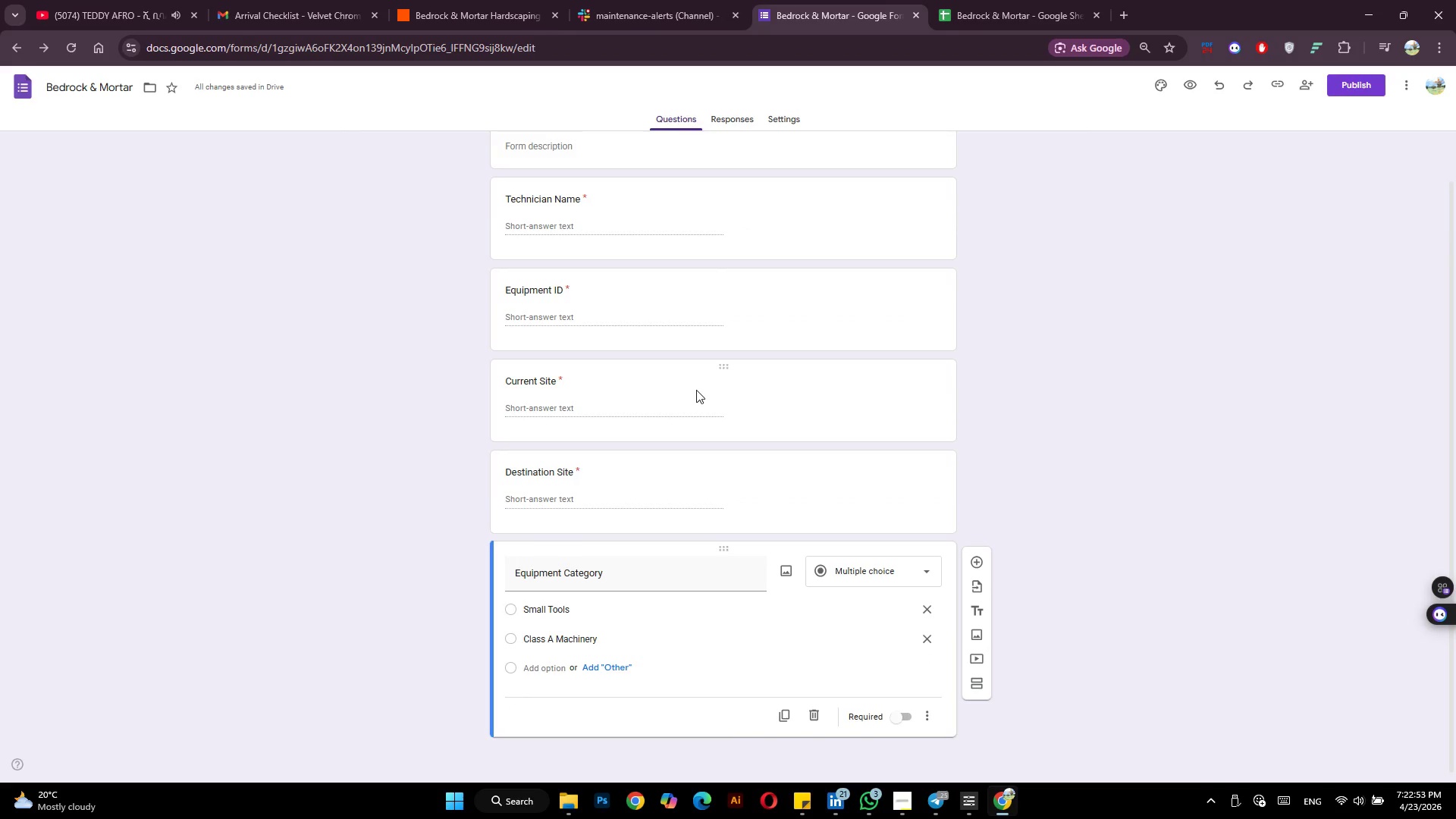 
wait(7.72)
 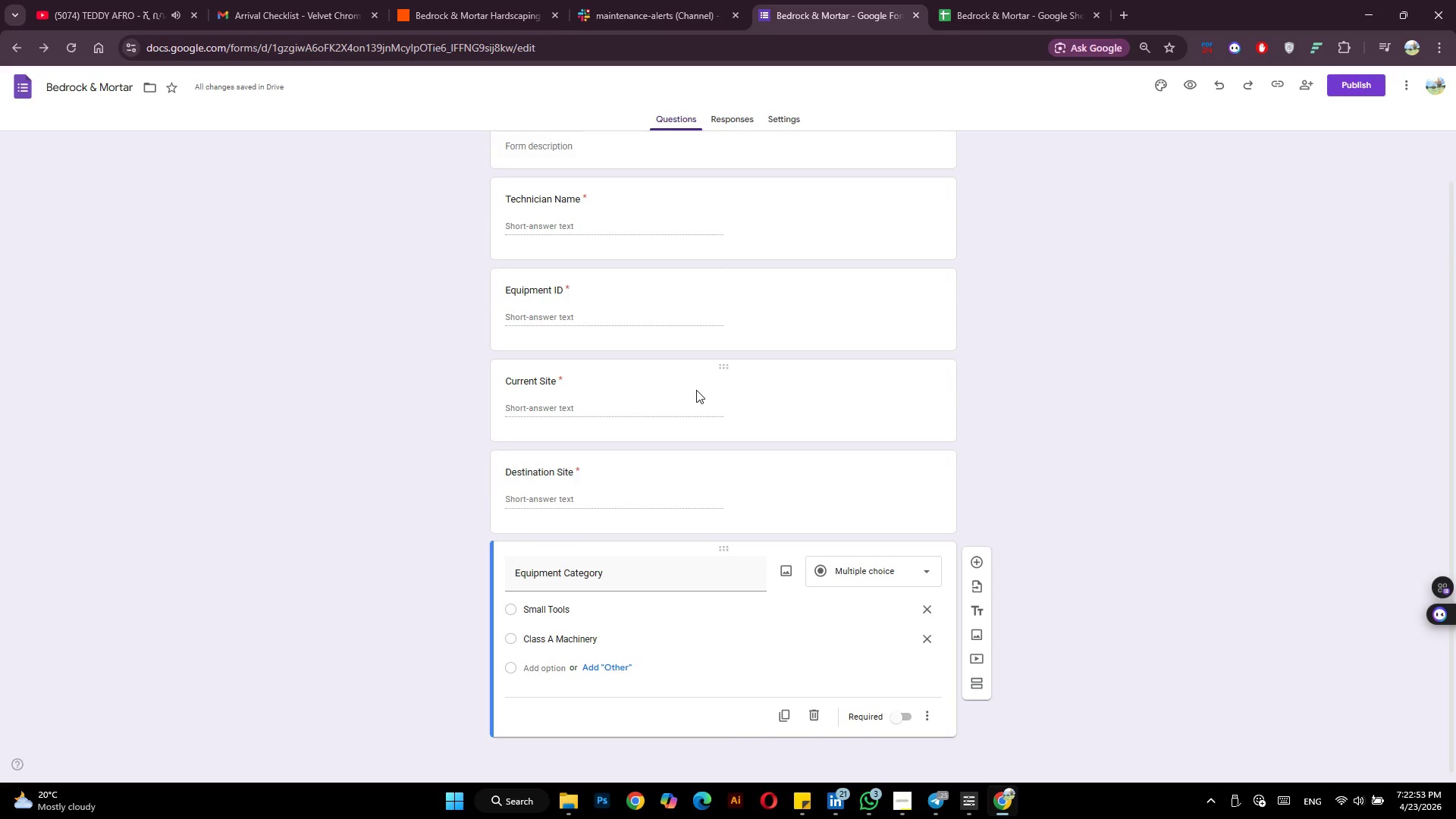 
scroll: coordinate [1298, 673], scroll_direction: down, amount: 2.0
 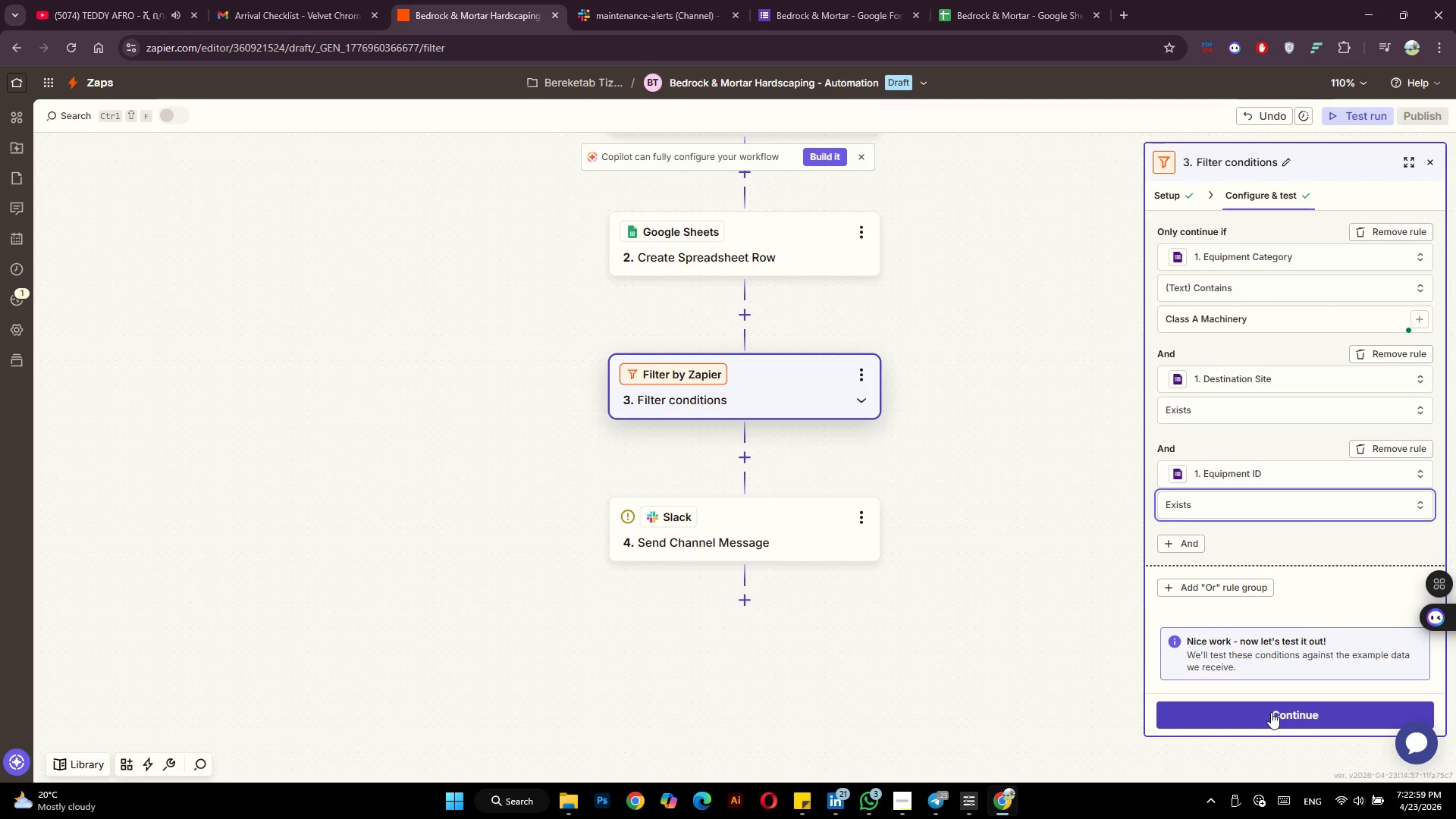 
left_click([1271, 712])
 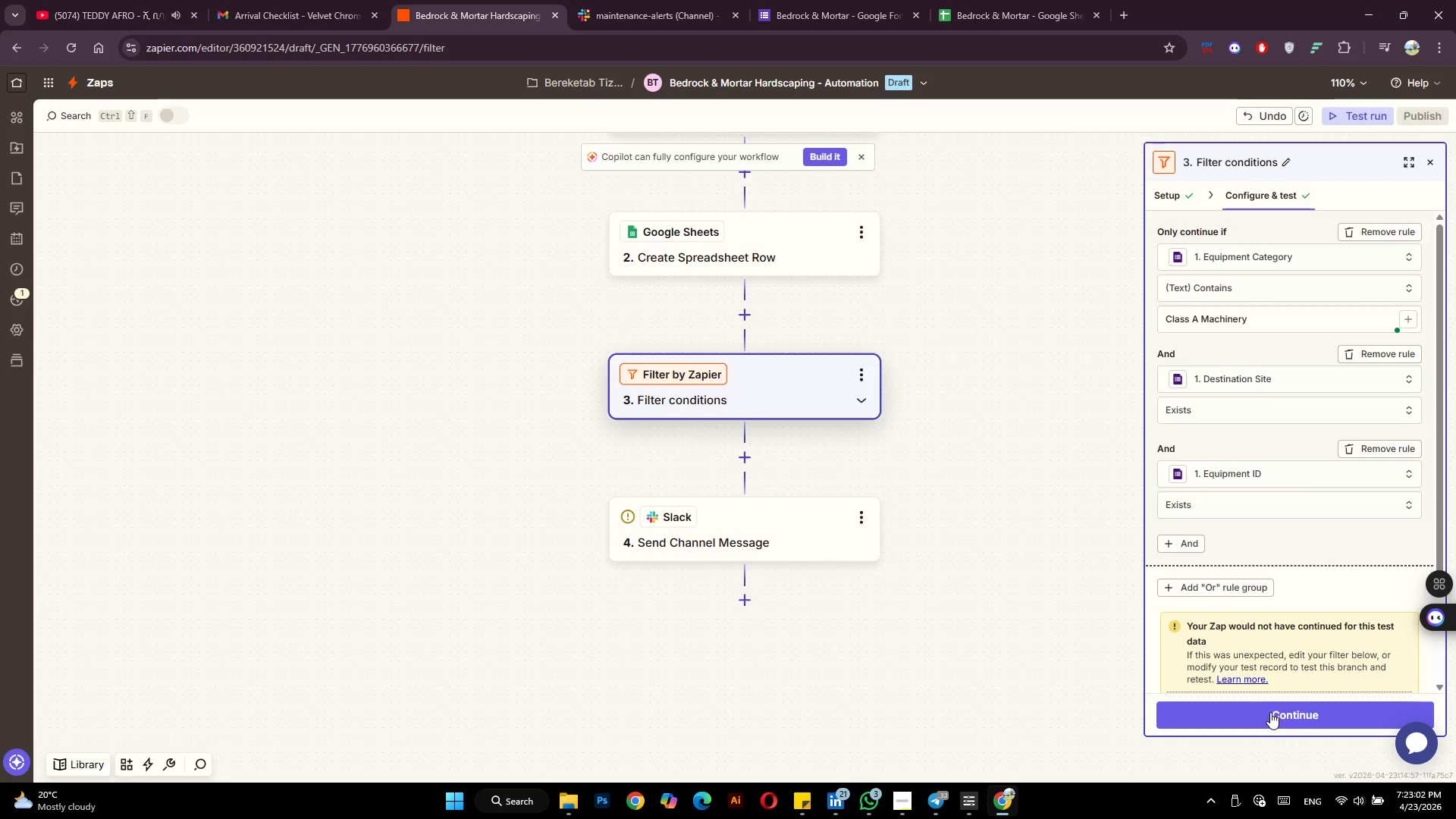 
scroll: coordinate [1316, 588], scroll_direction: down, amount: 5.0
 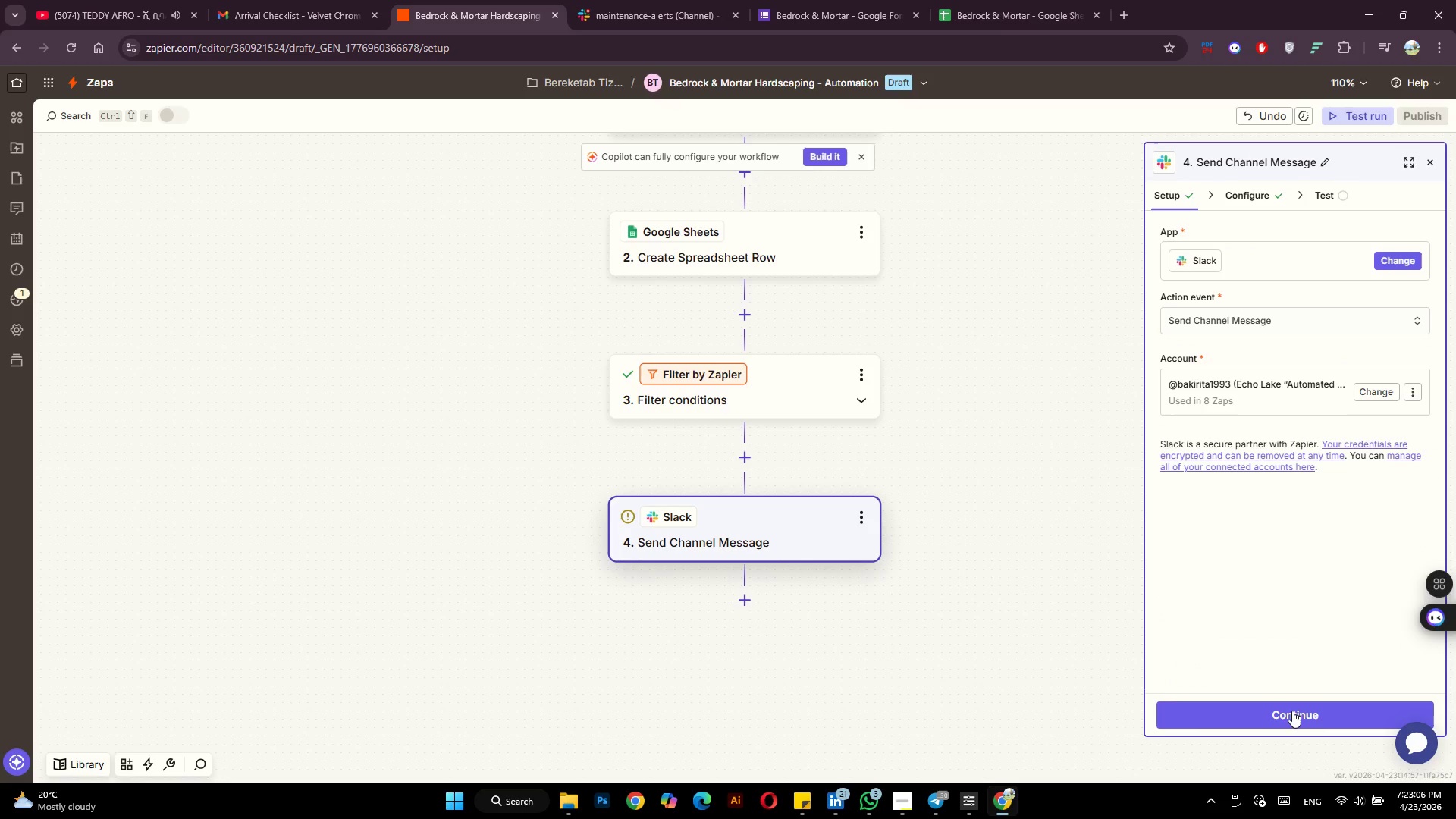 
wait(8.41)
 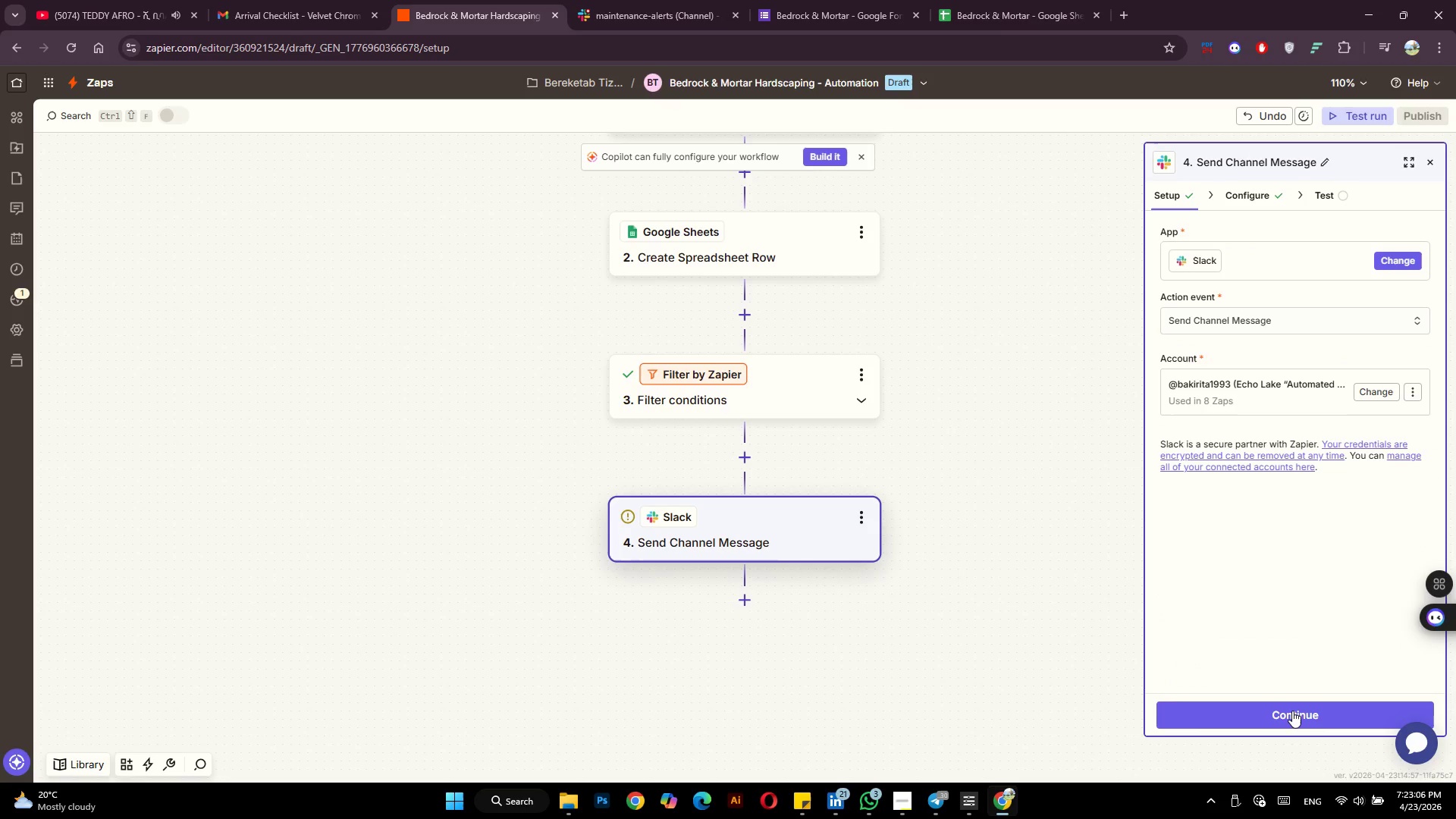 
left_click([1310, 708])
 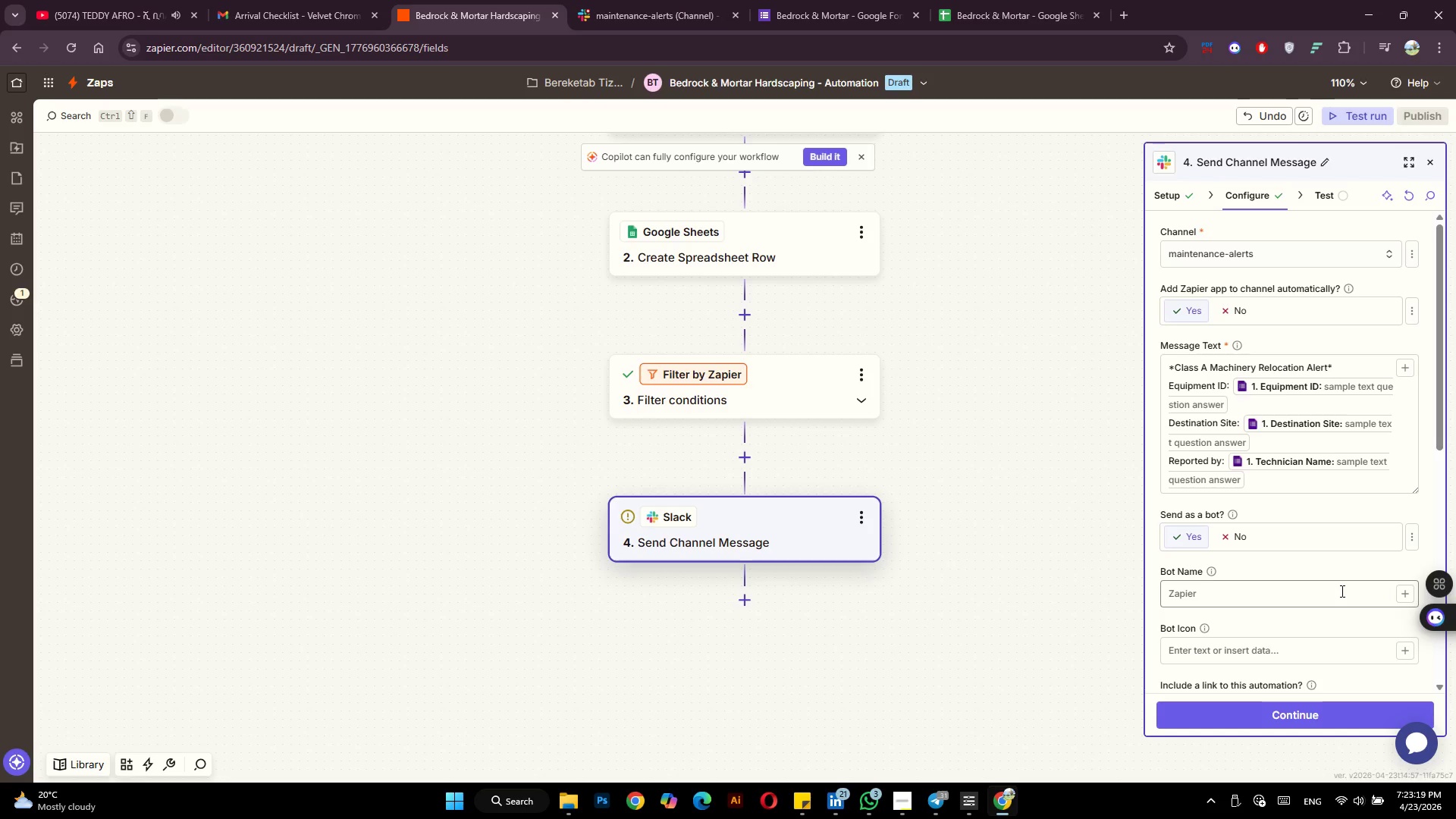 
wait(12.2)
 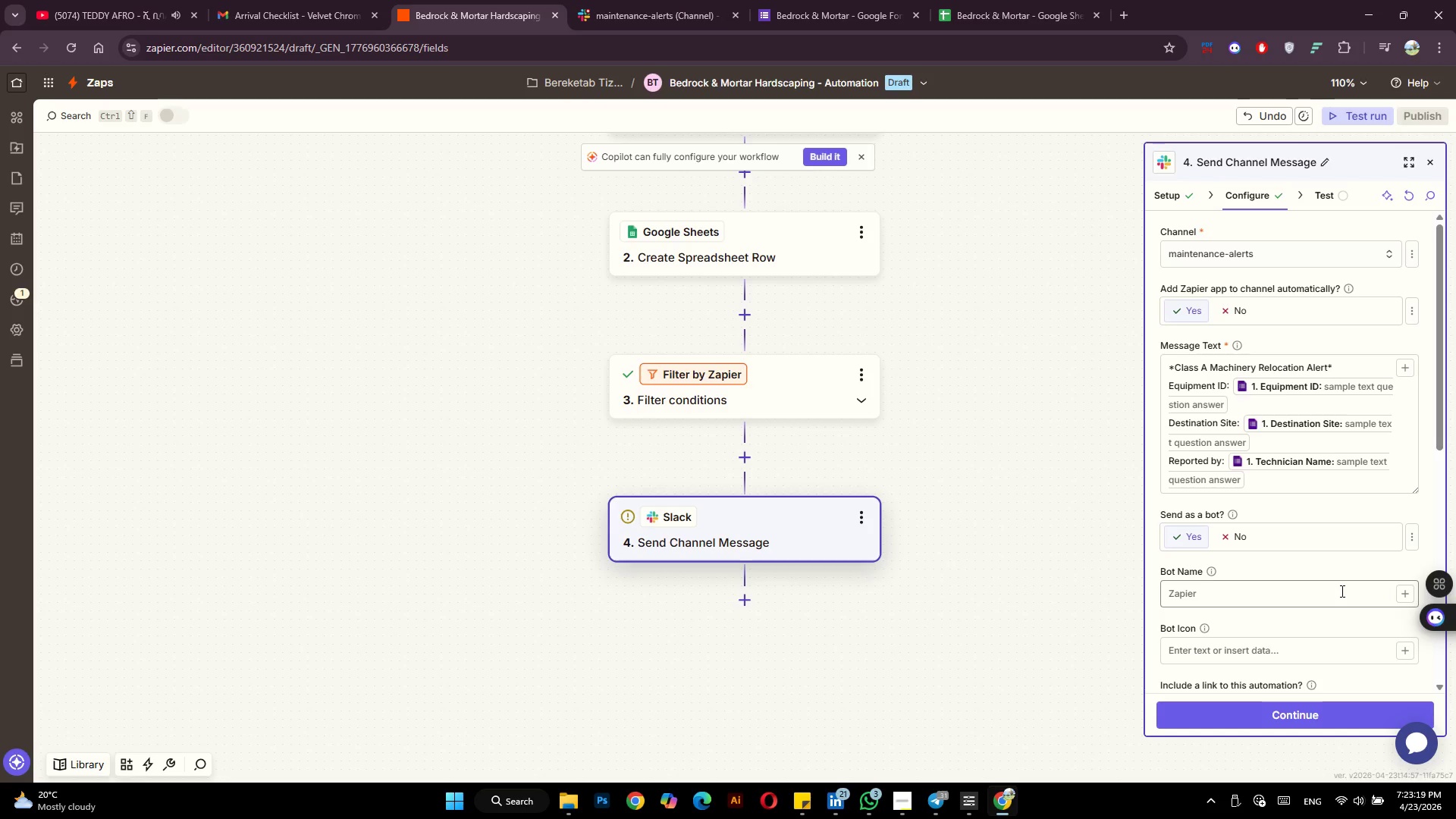 
scroll: coordinate [1360, 517], scroll_direction: down, amount: 6.0
 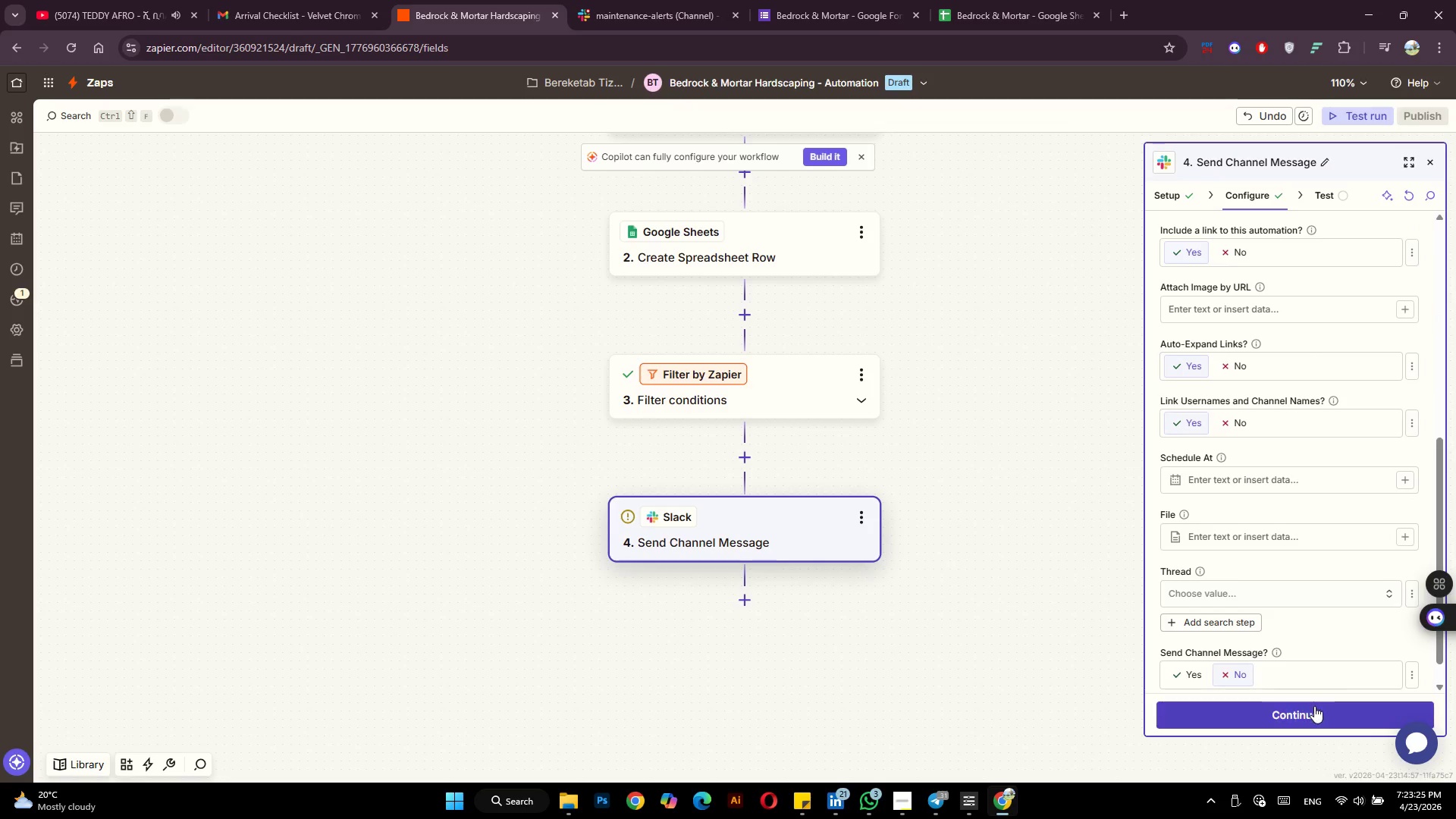 
left_click([1311, 708])
 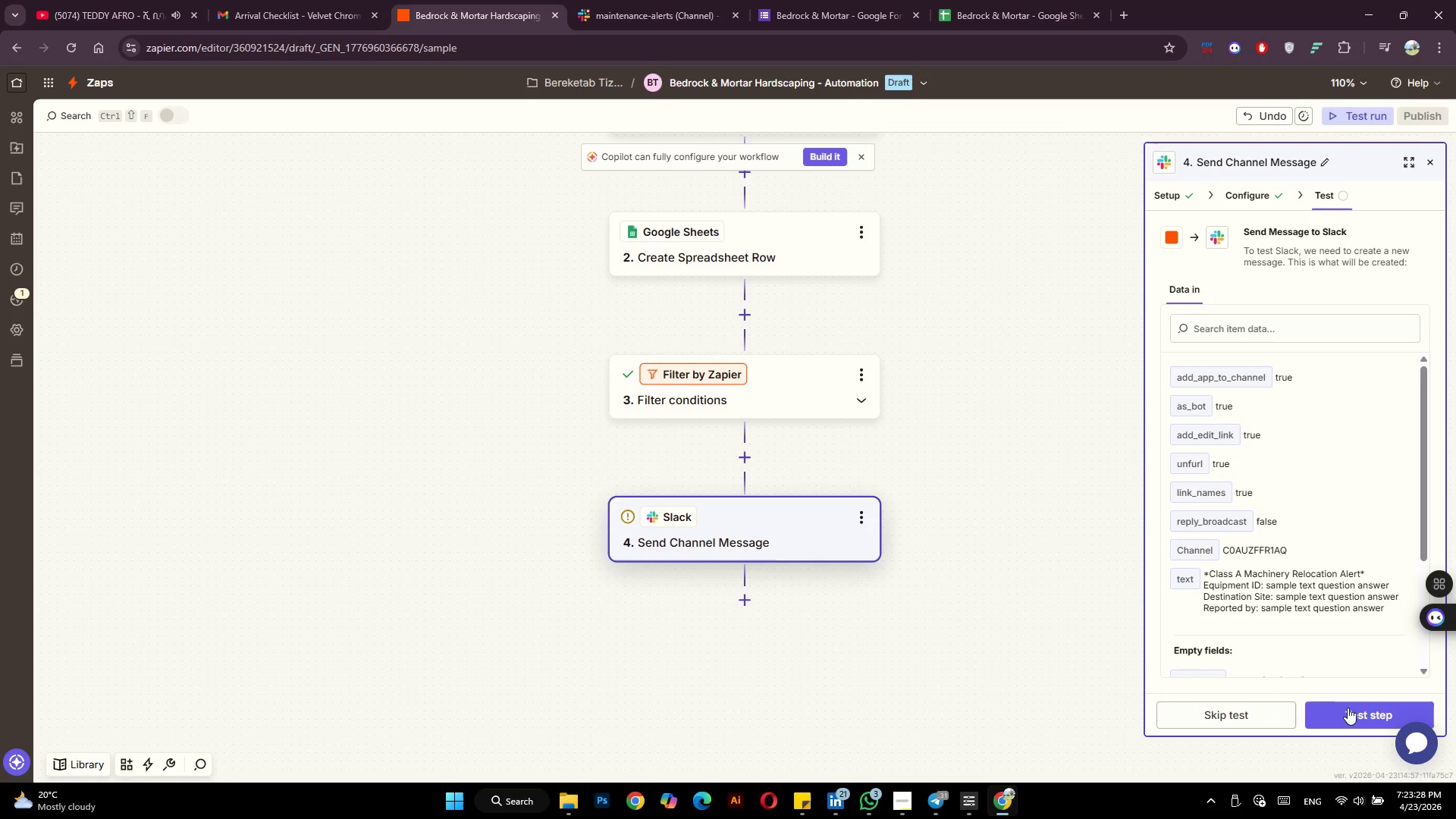 
left_click([1348, 708])
 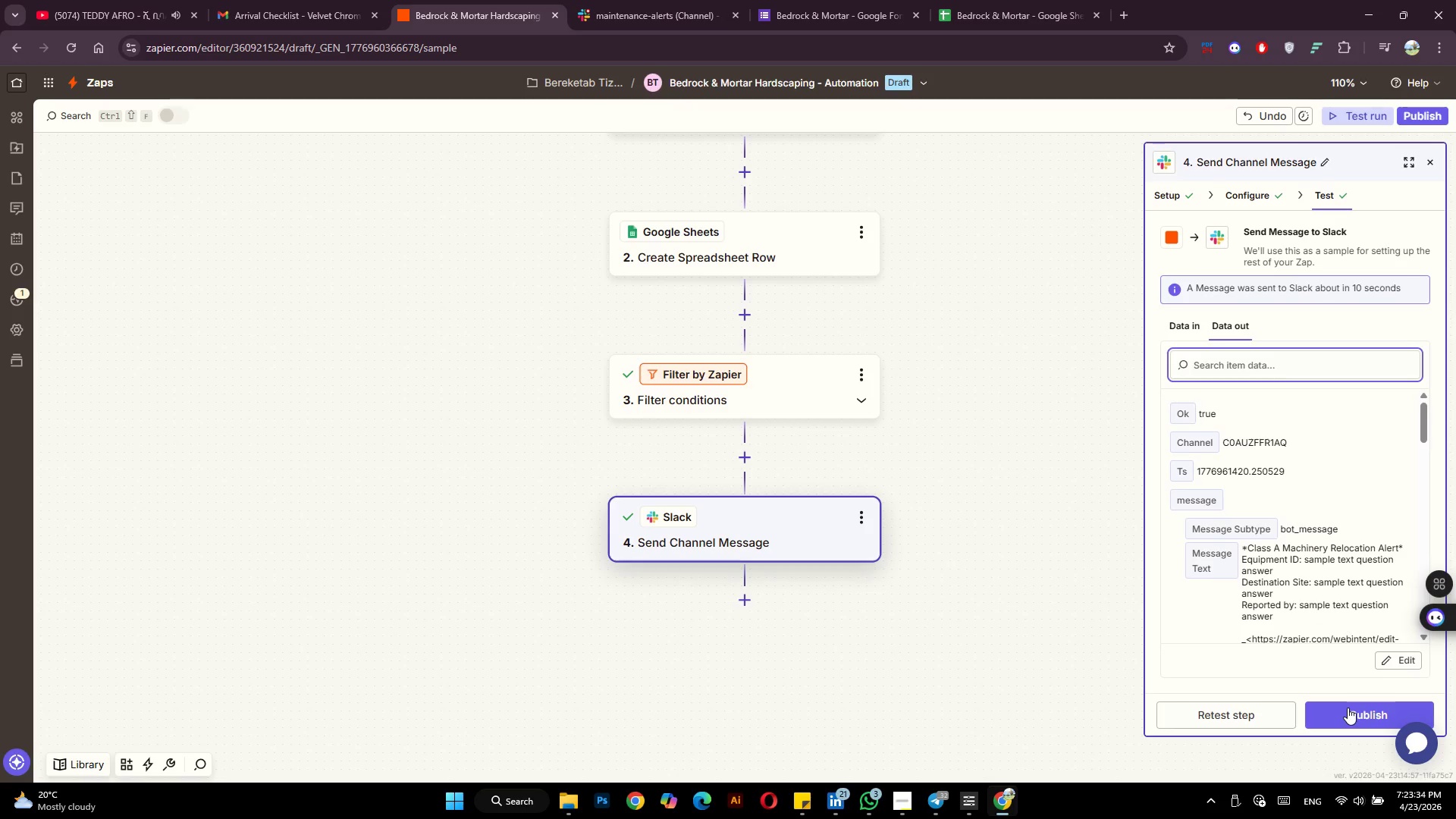 
wait(10.22)
 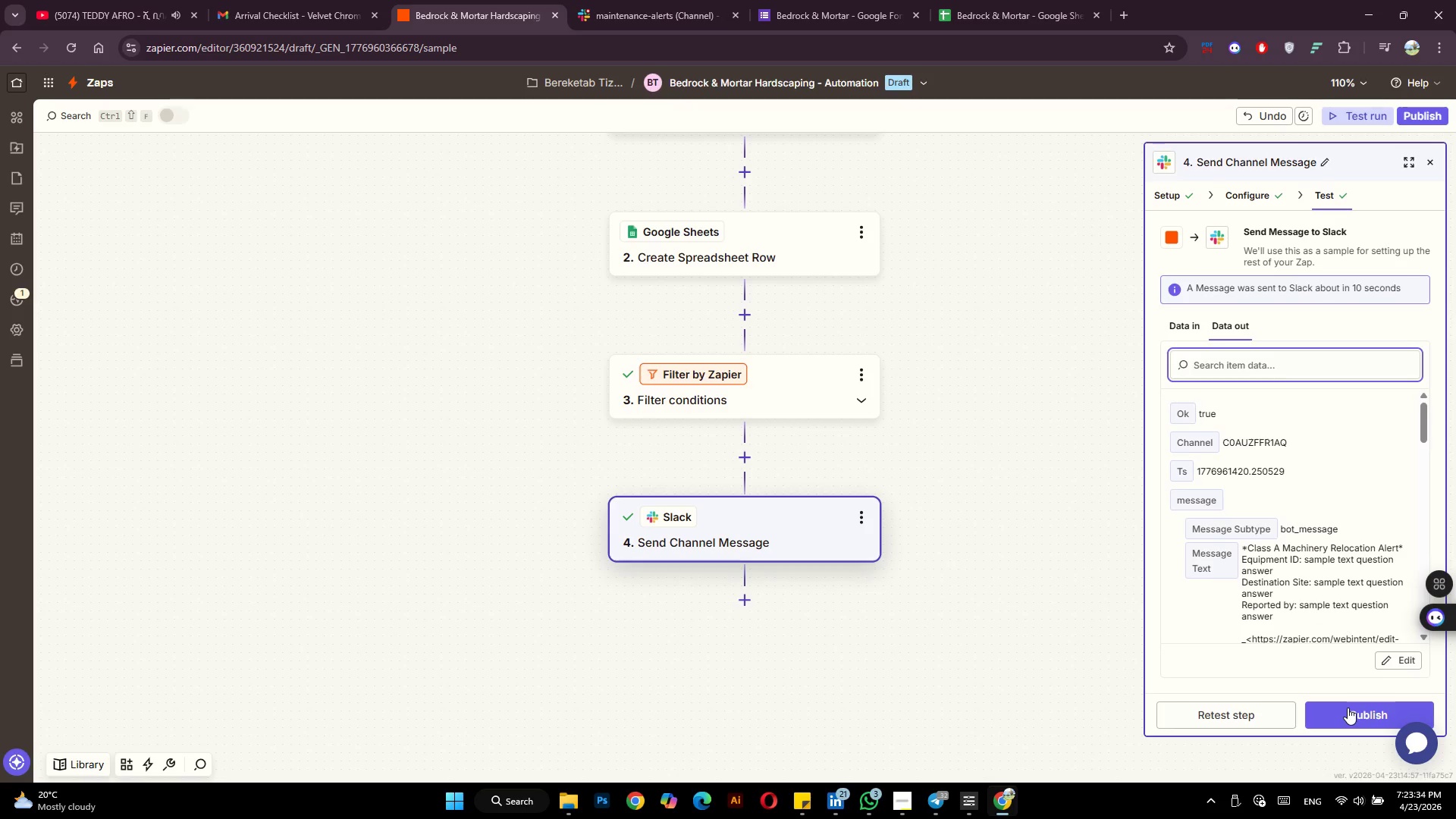 
left_click([899, 813])